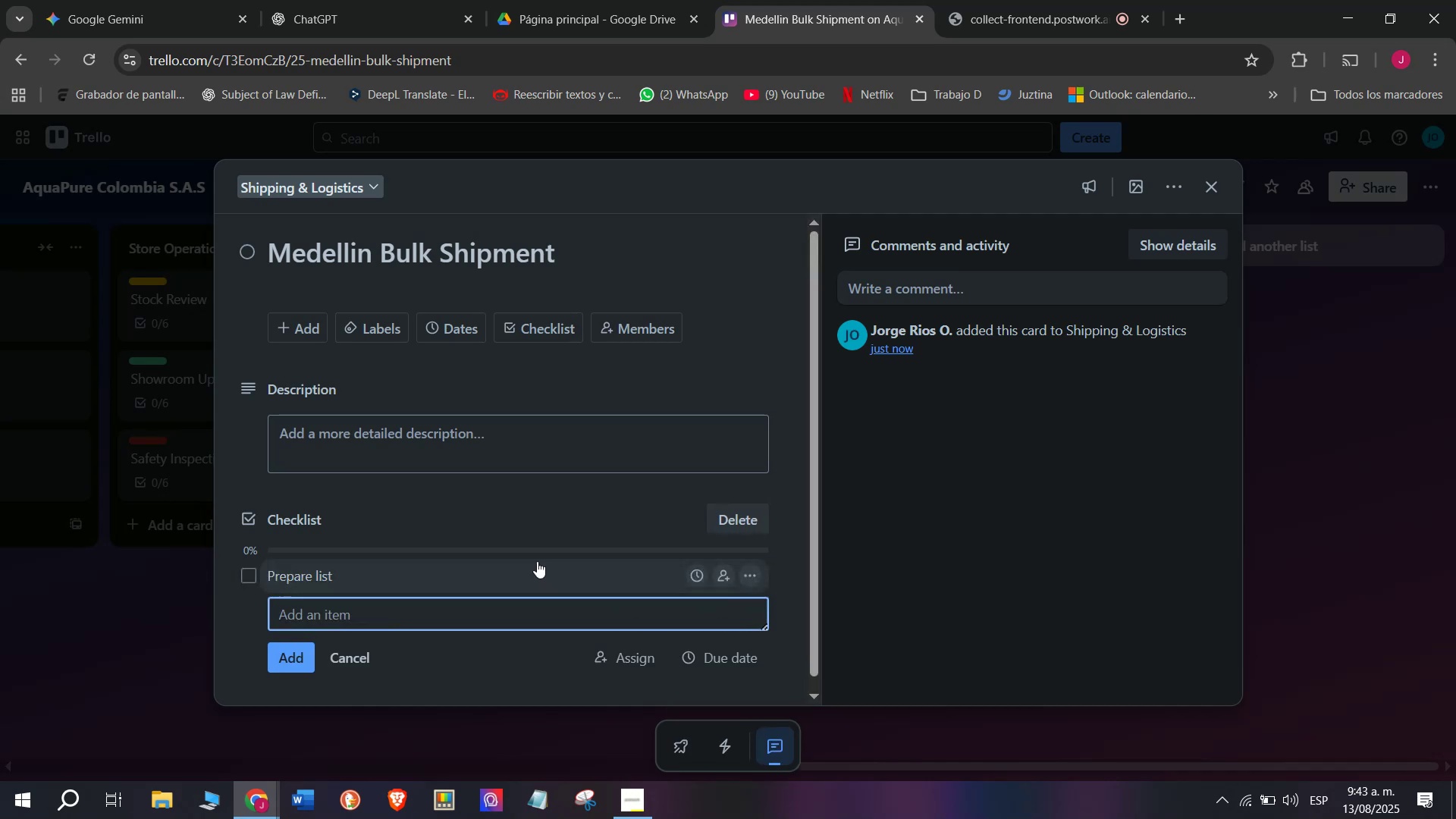 
type(Load items)
 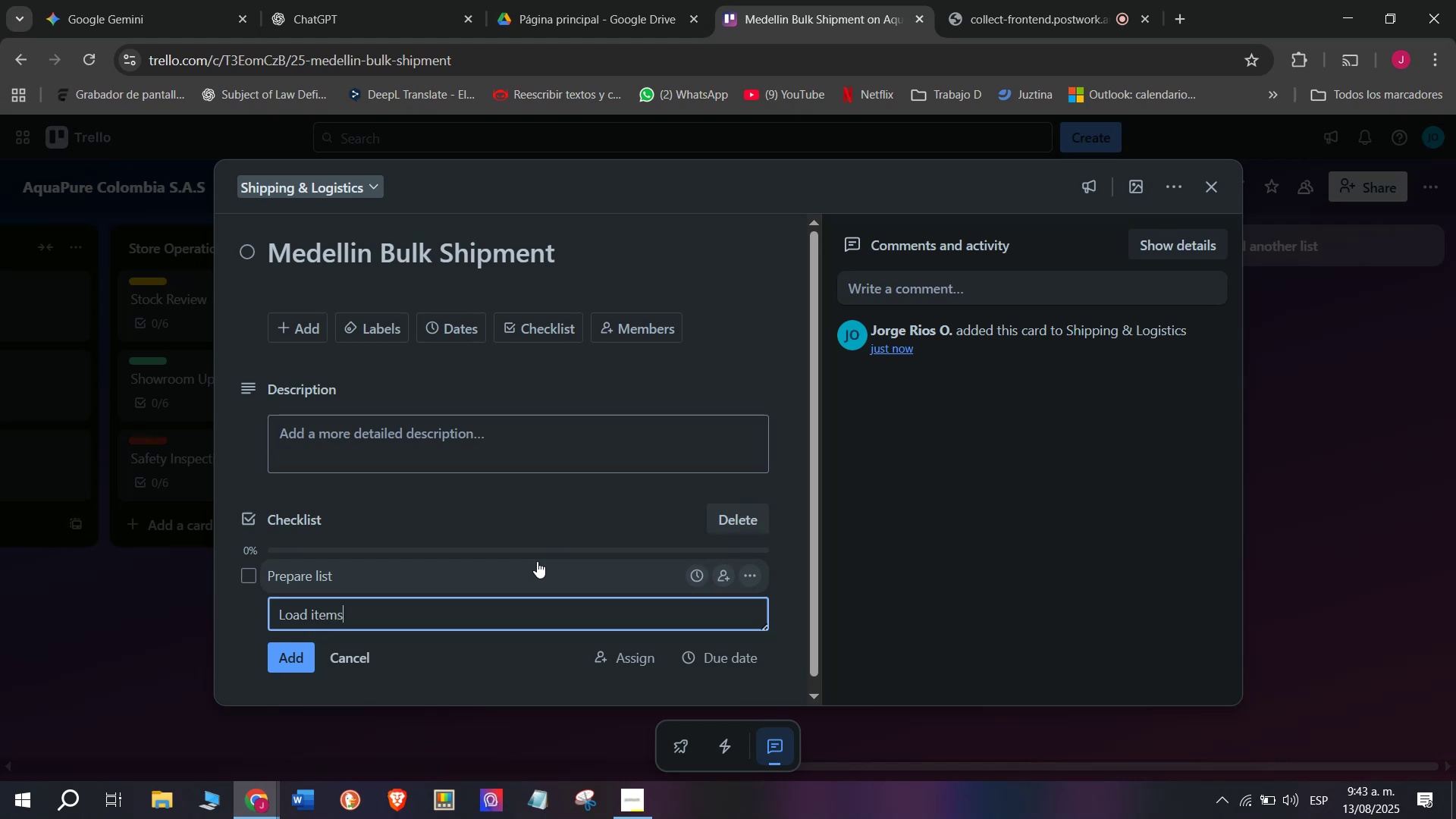 
key(Enter)
 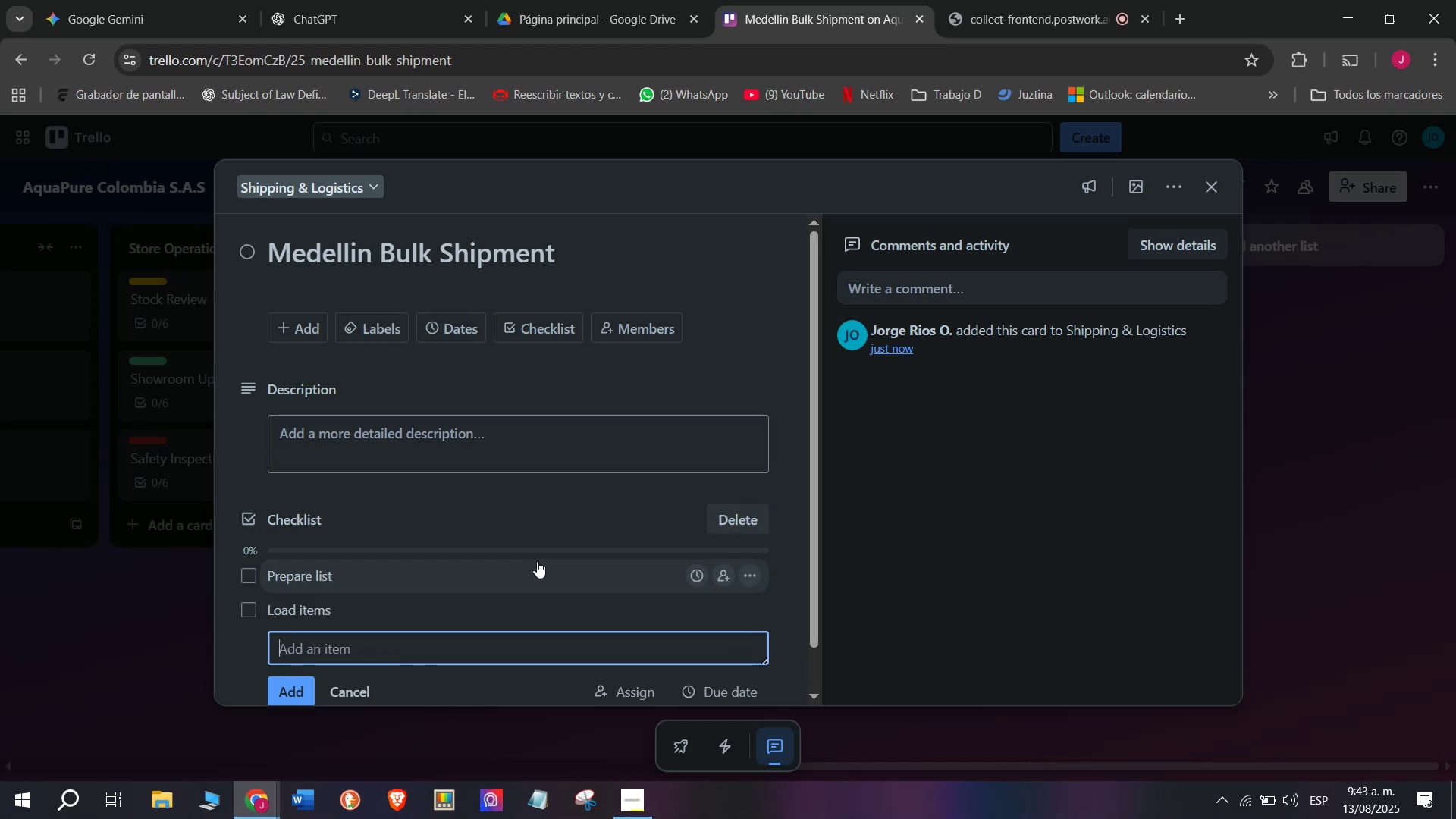 
type(Arrange truck)
 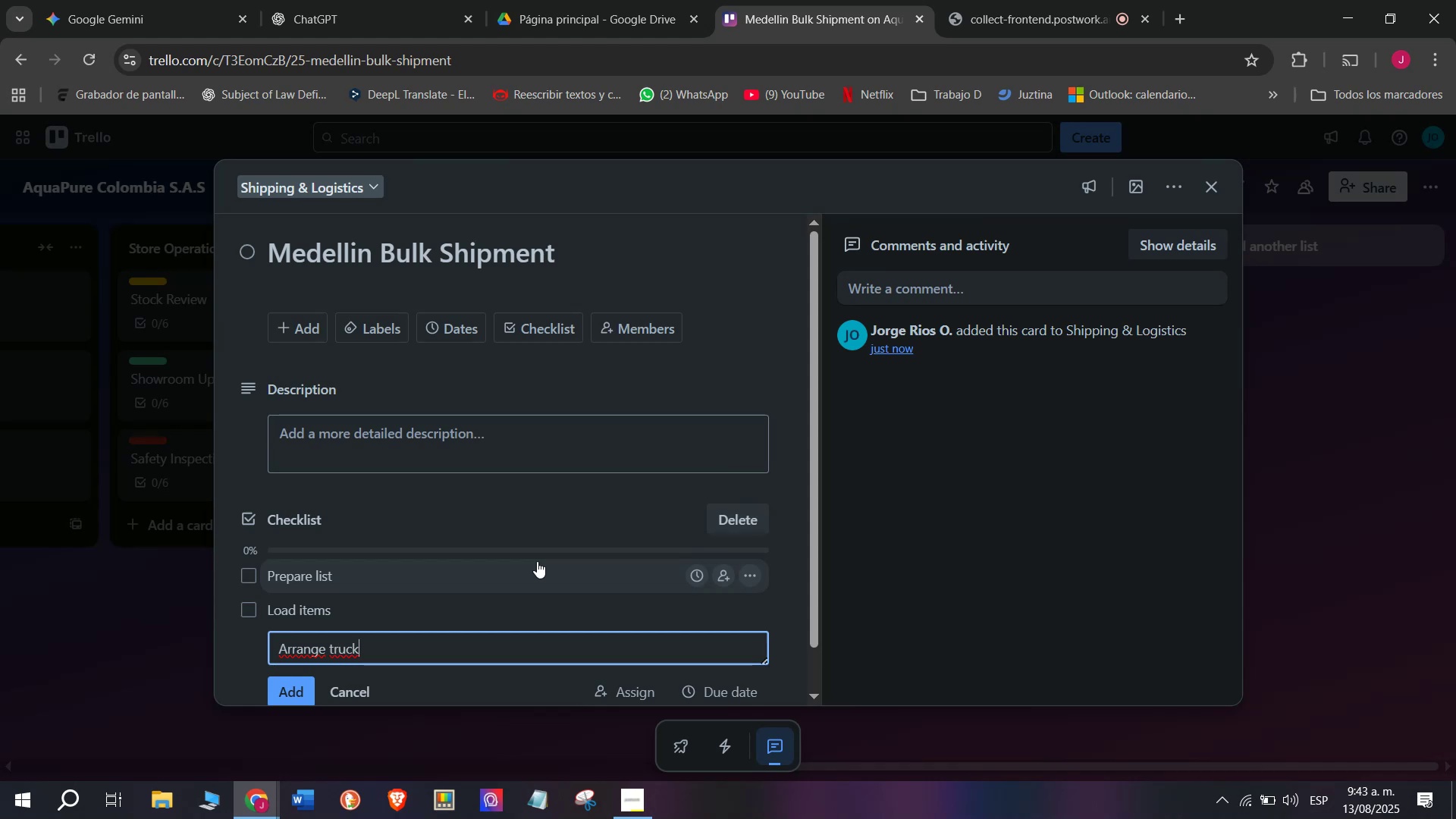 
key(Enter)
 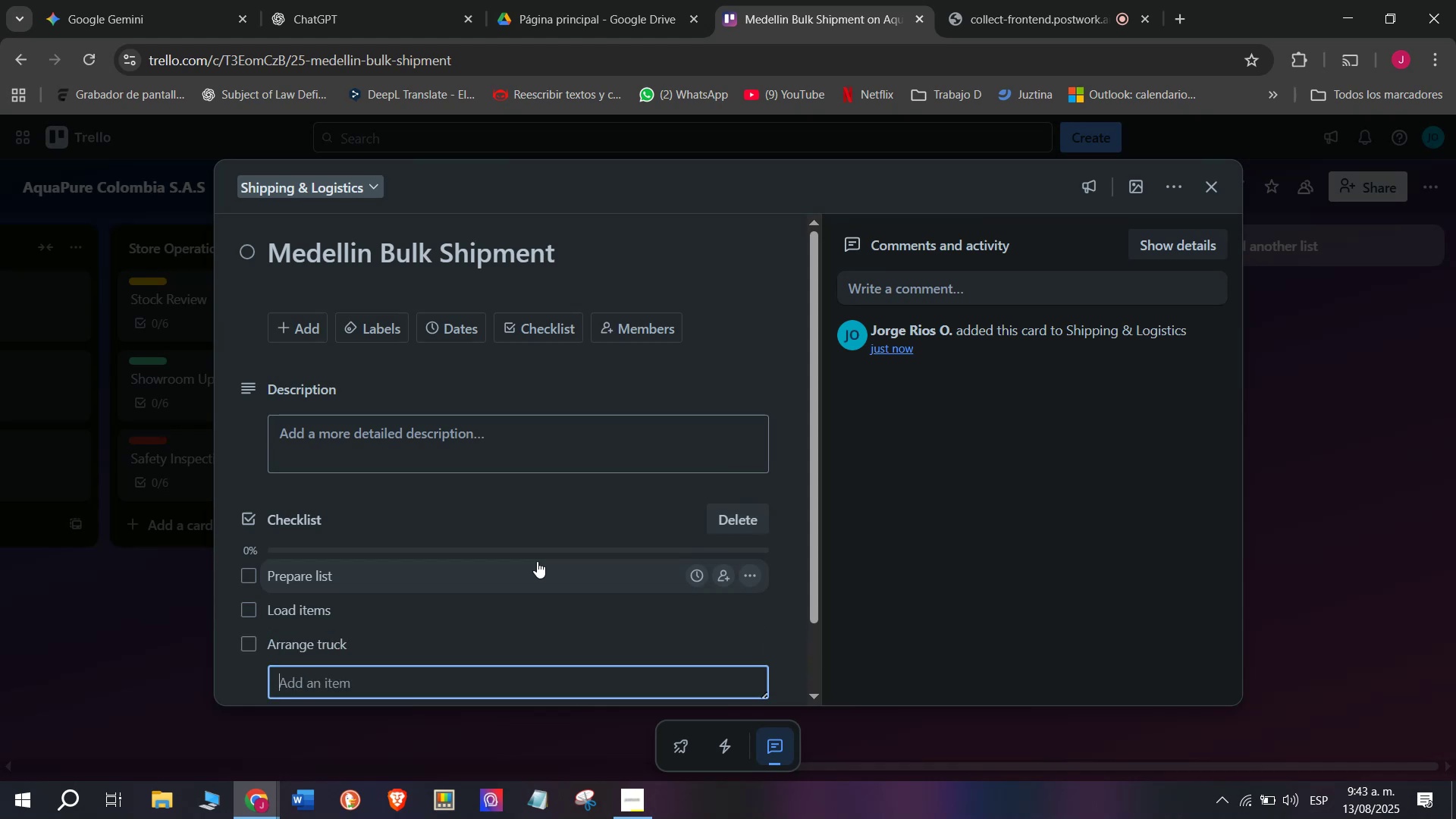 
type(Track progress)
 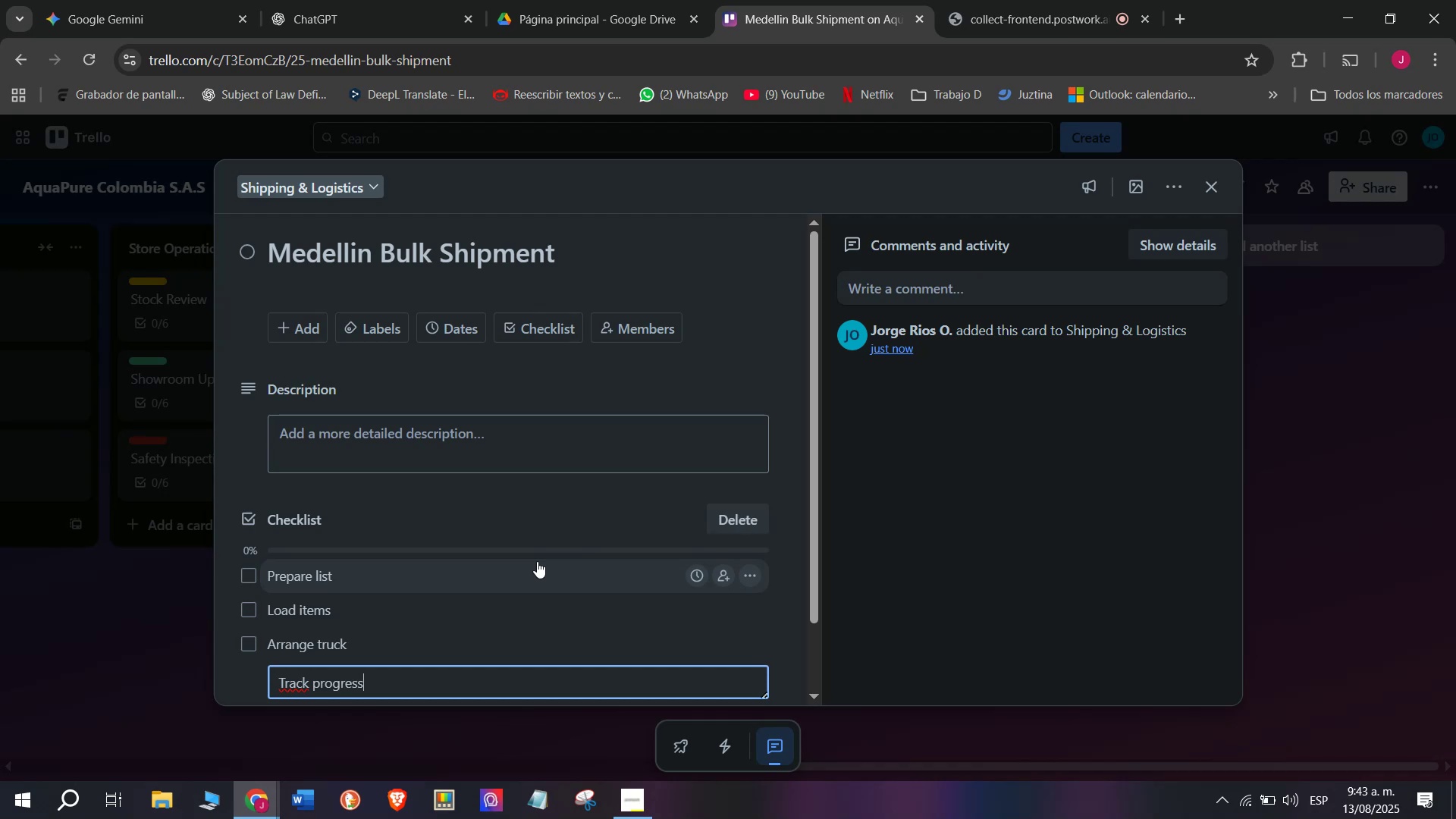 
key(Enter)
 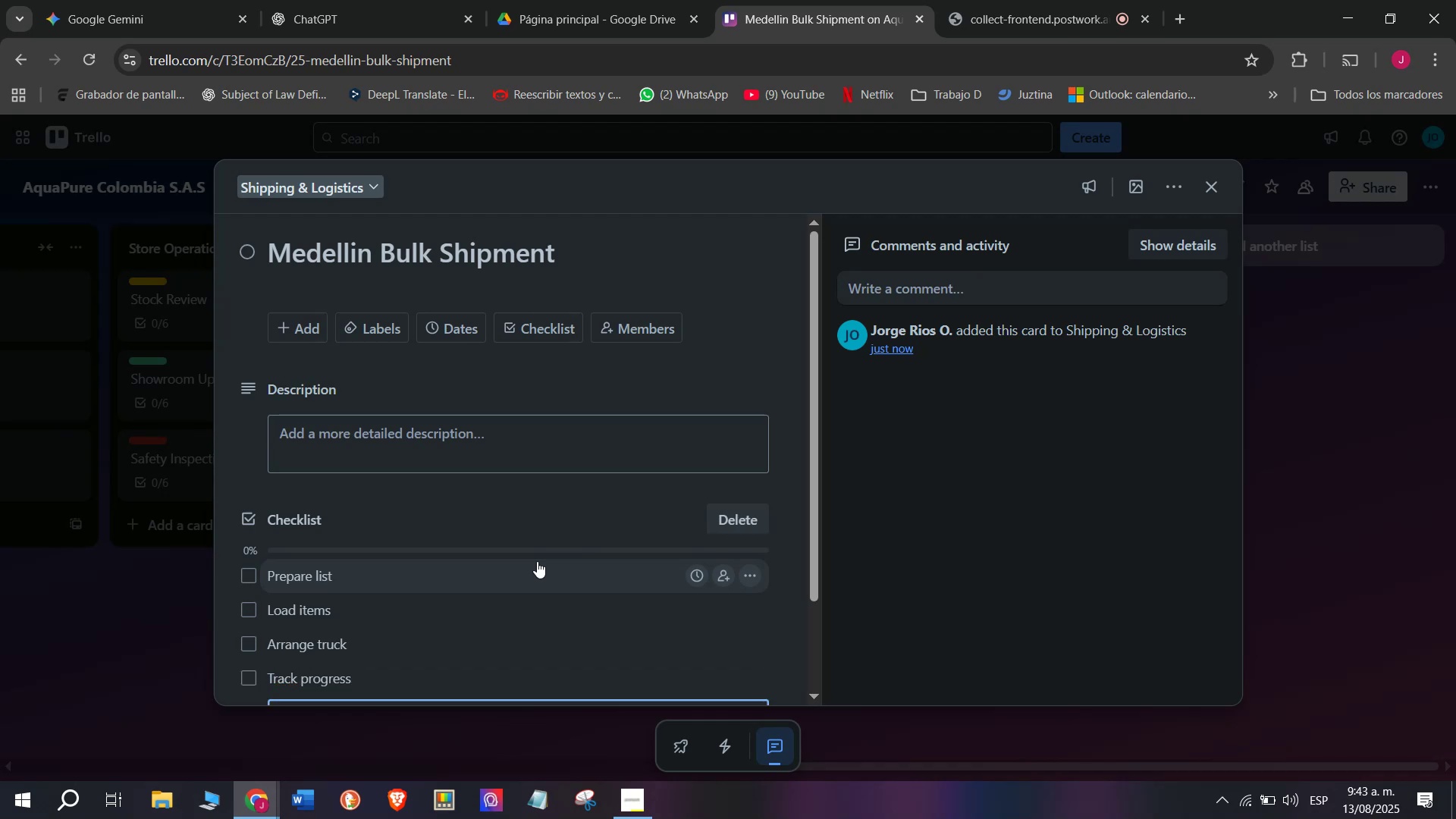 
type(Confirm arrival)
 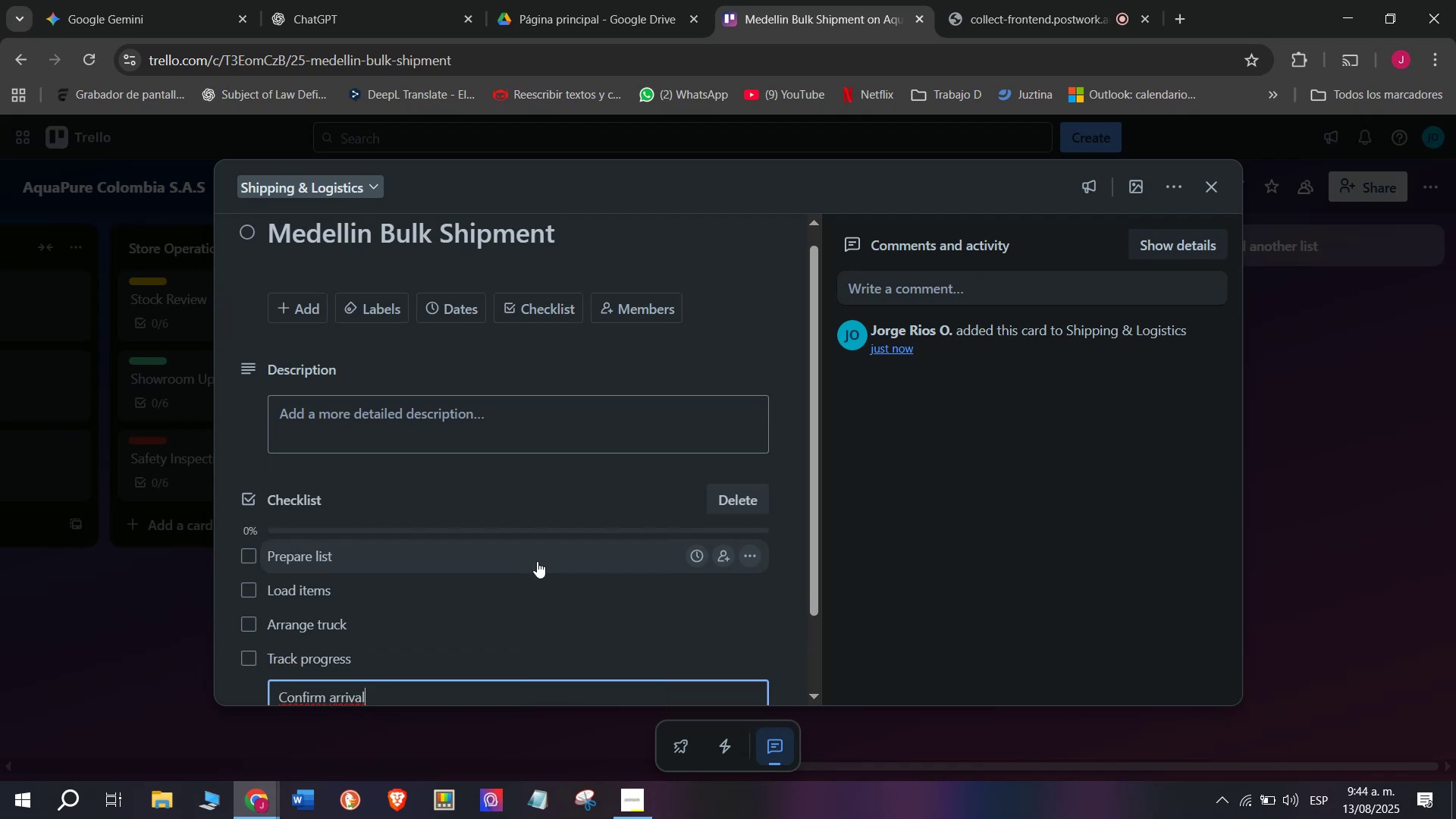 
key(Enter)
 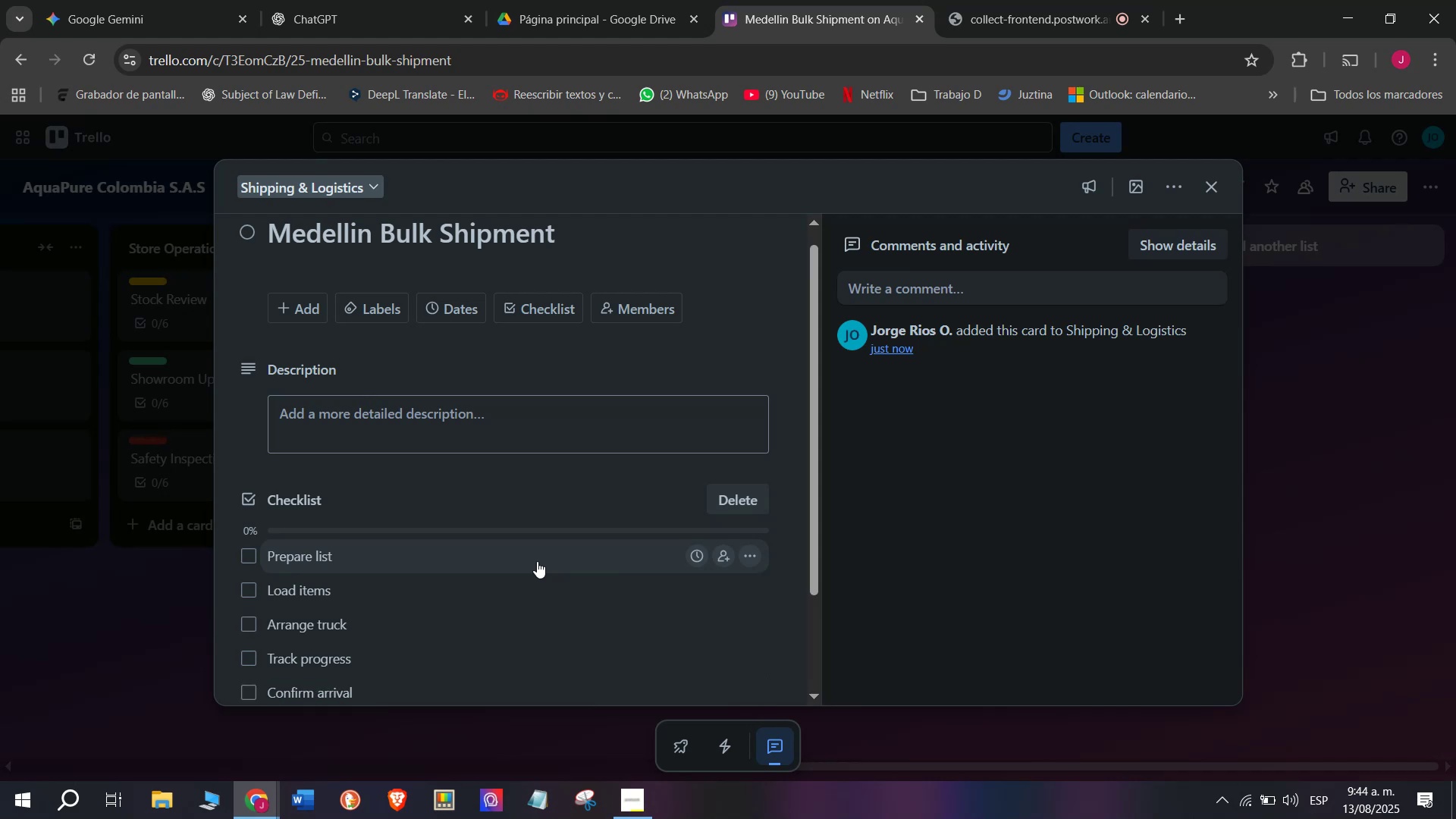 
scroll: coordinate [537, 561], scroll_direction: down, amount: 2.0
 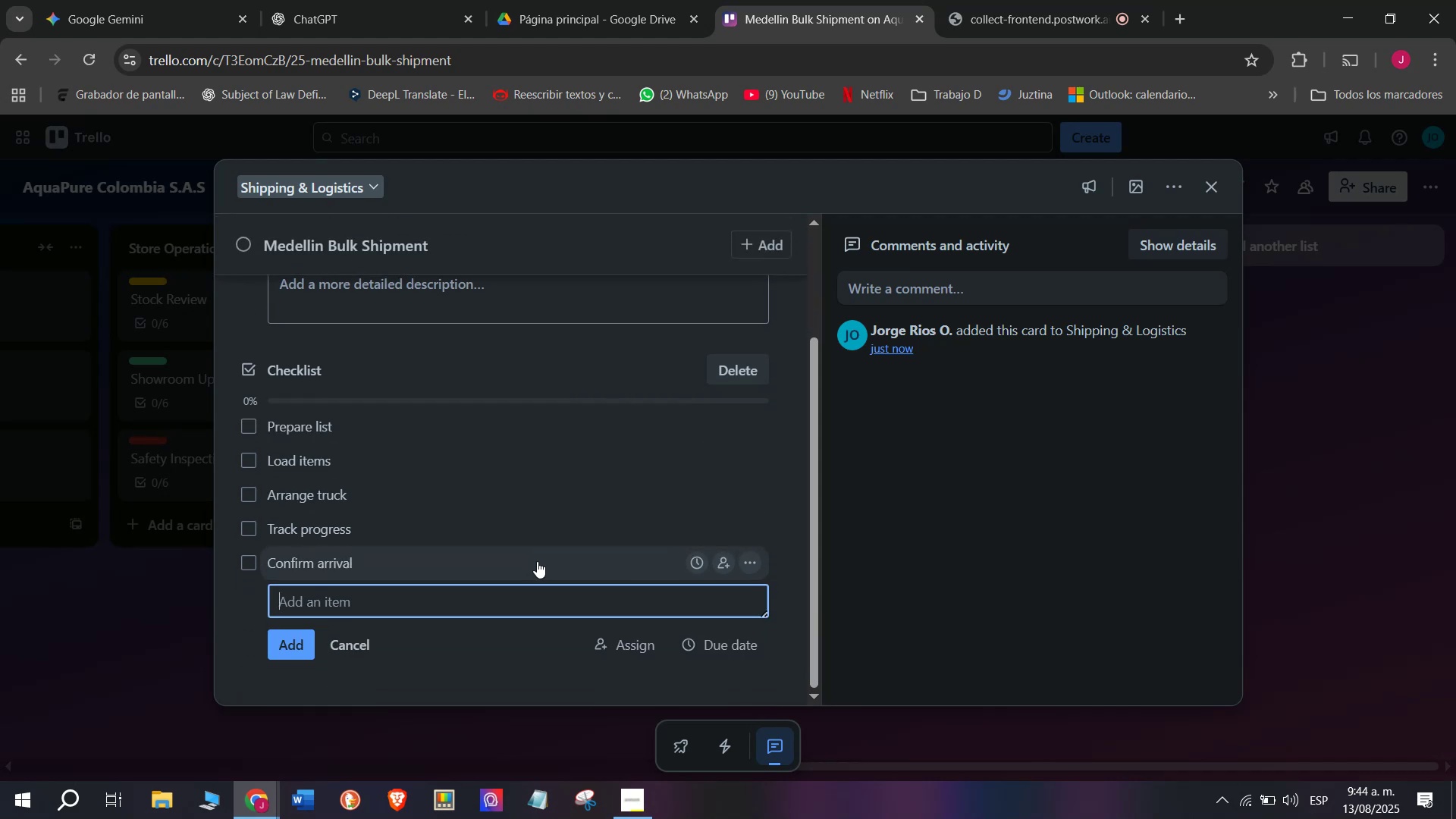 
type(Update records)
 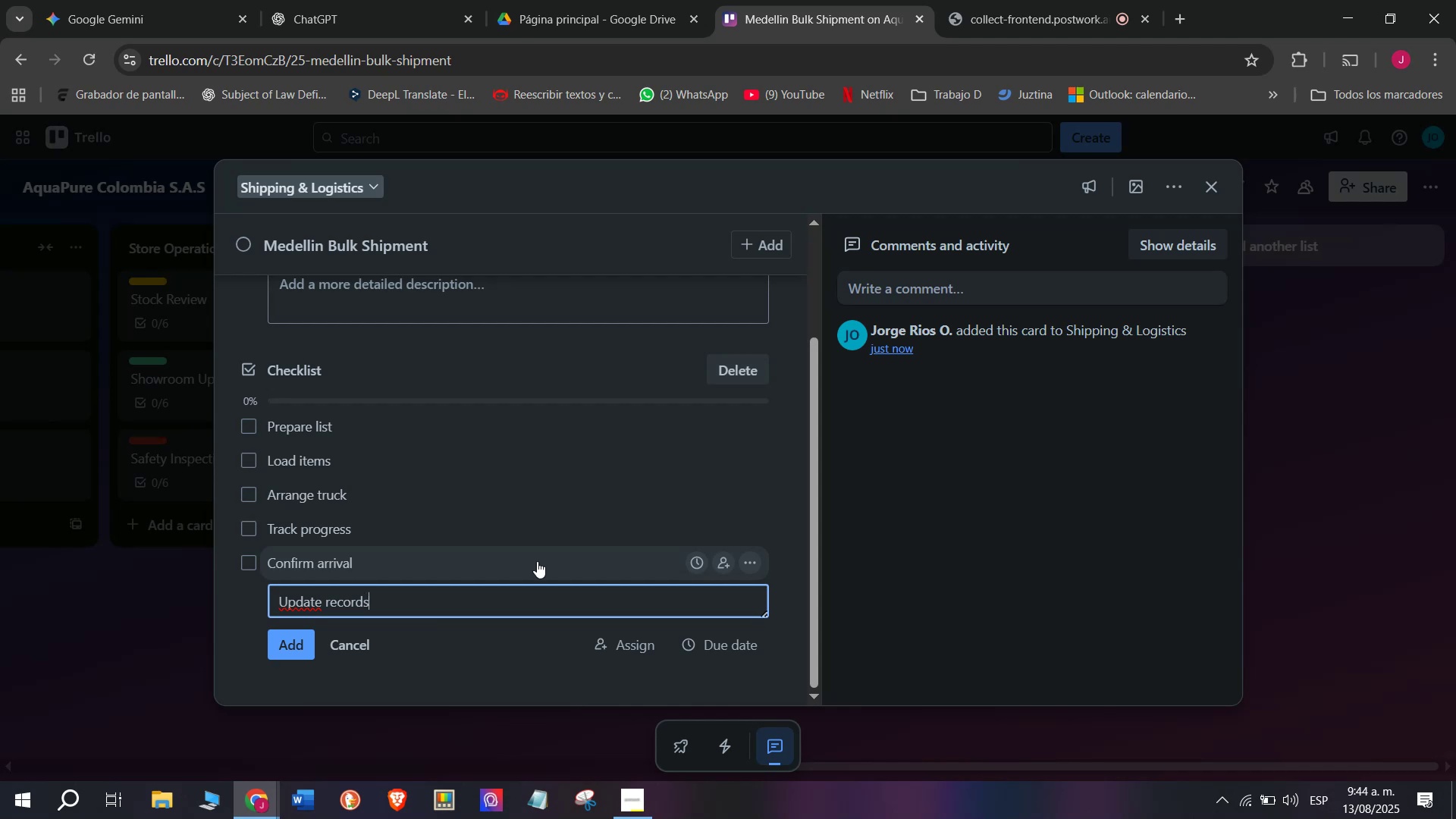 
key(Enter)
 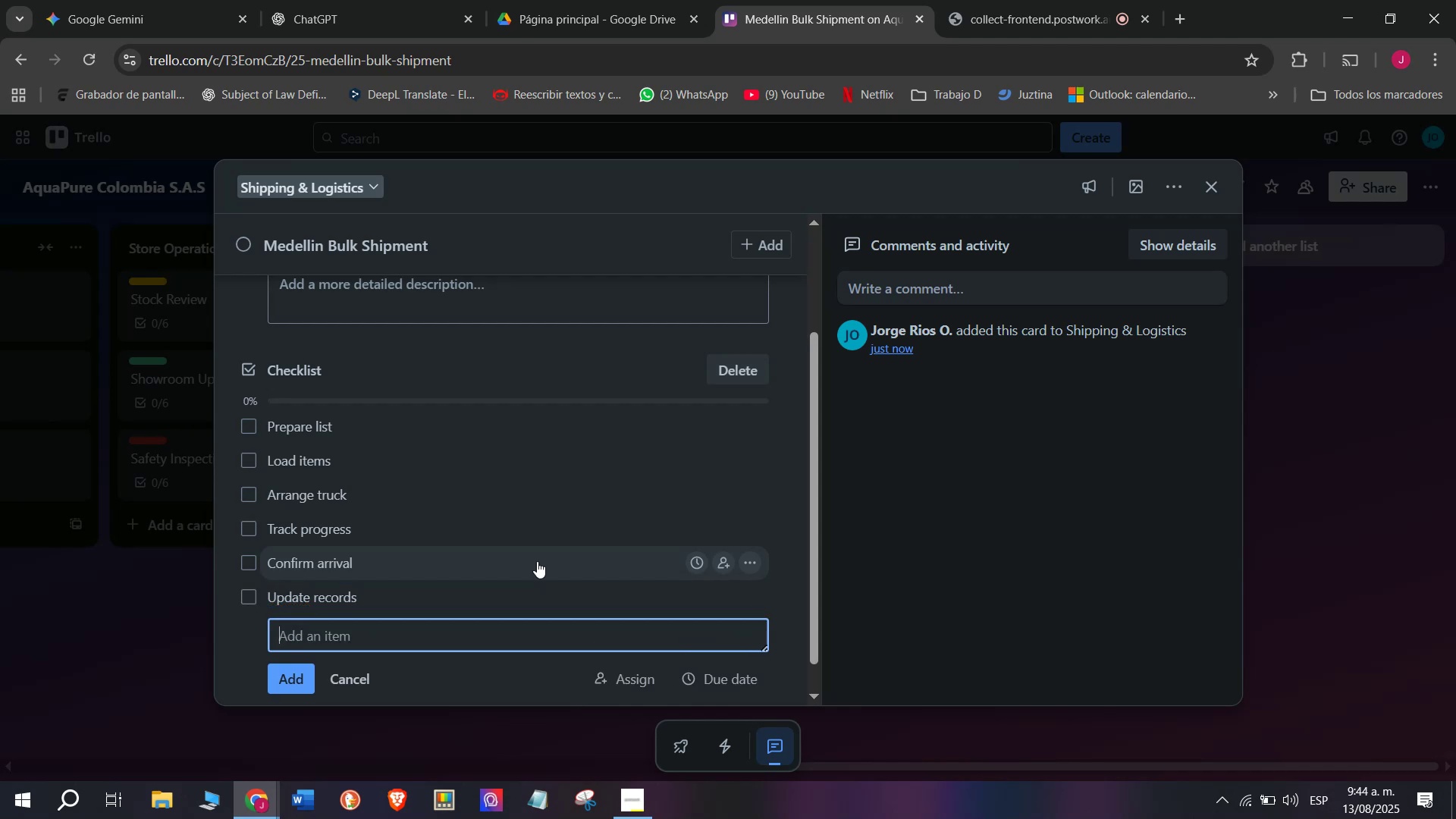 
scroll: coordinate [537, 561], scroll_direction: up, amount: 6.0
 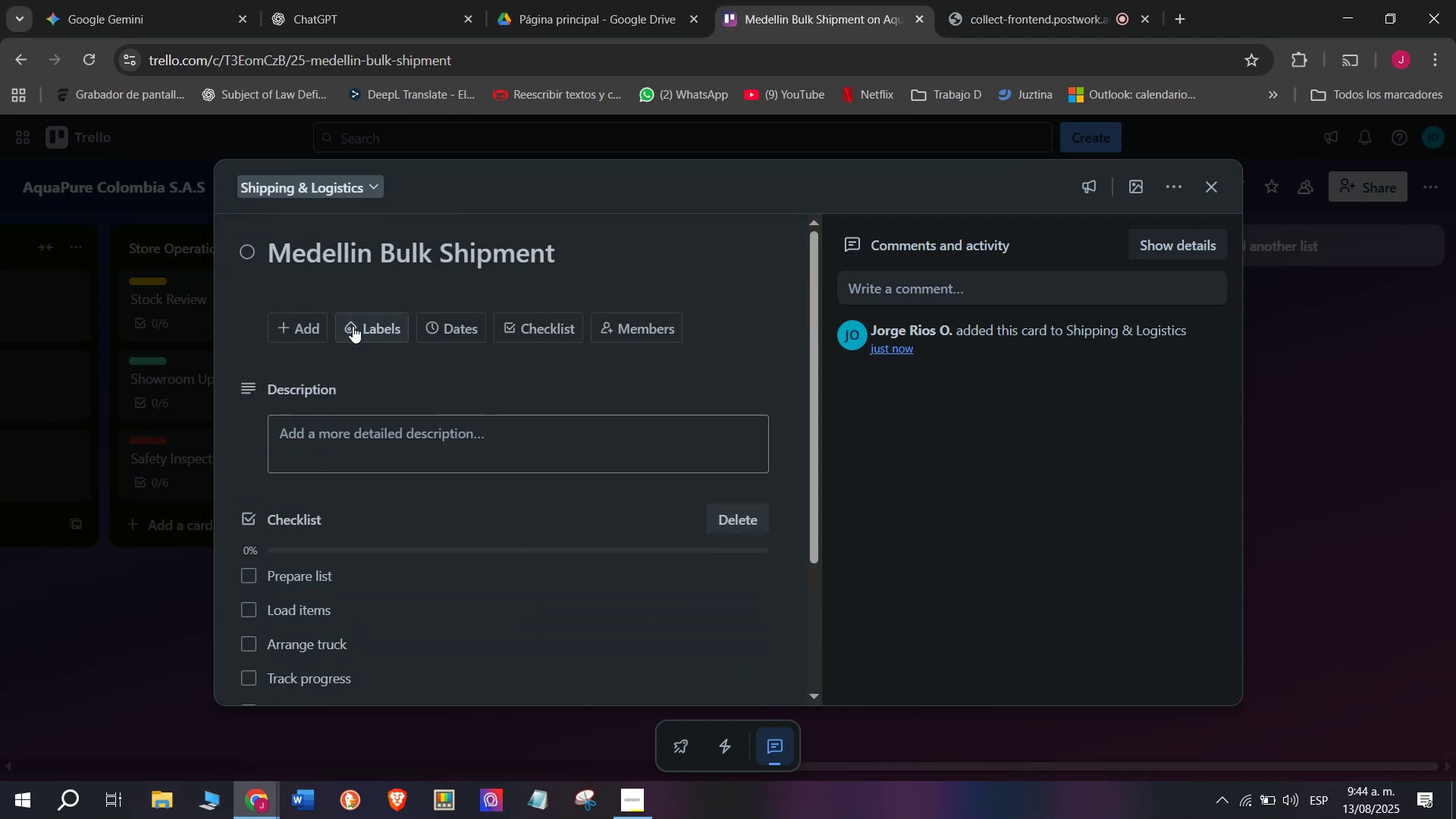 
left_click([366, 340])
 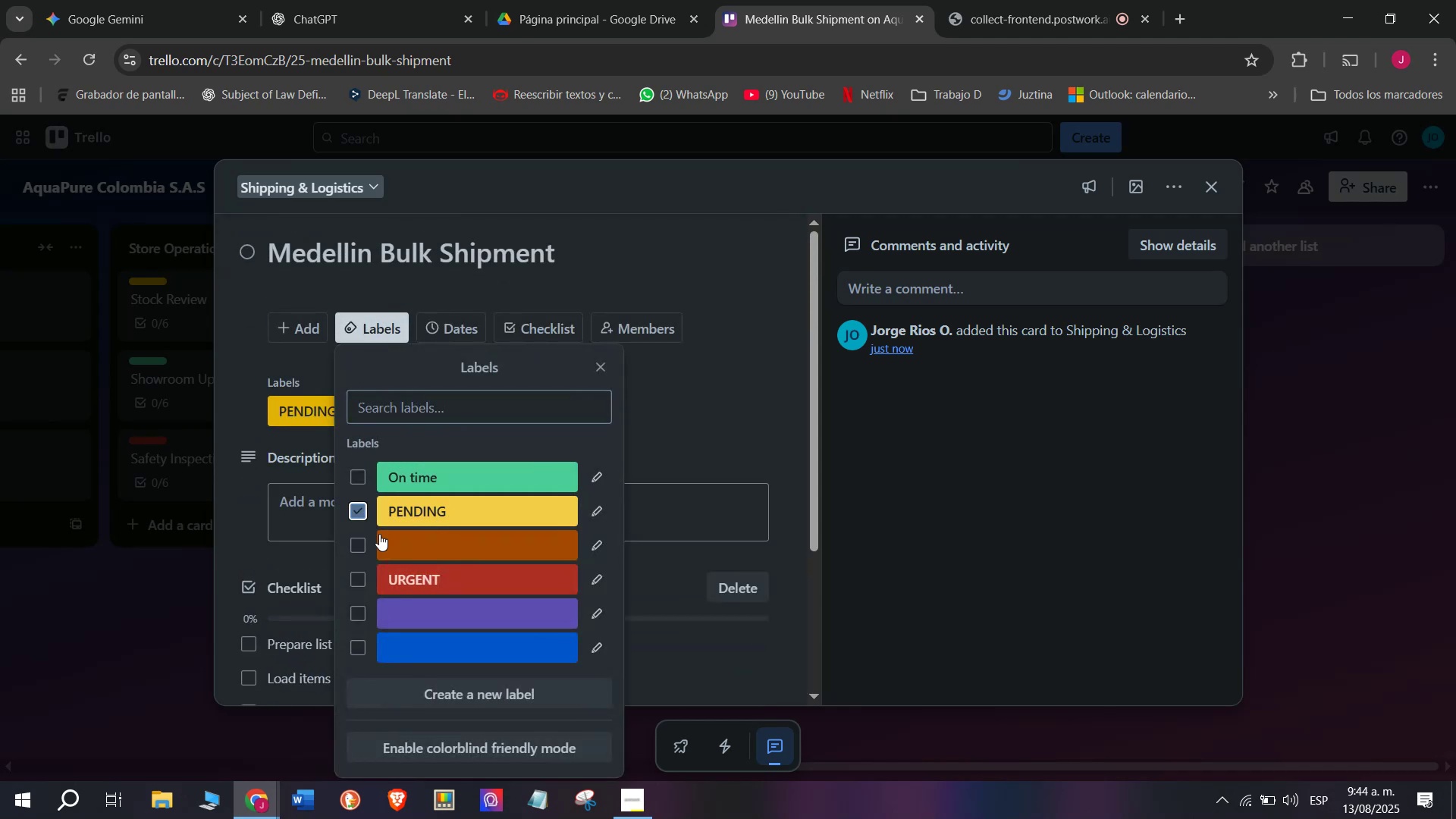 
double_click([102, 625])
 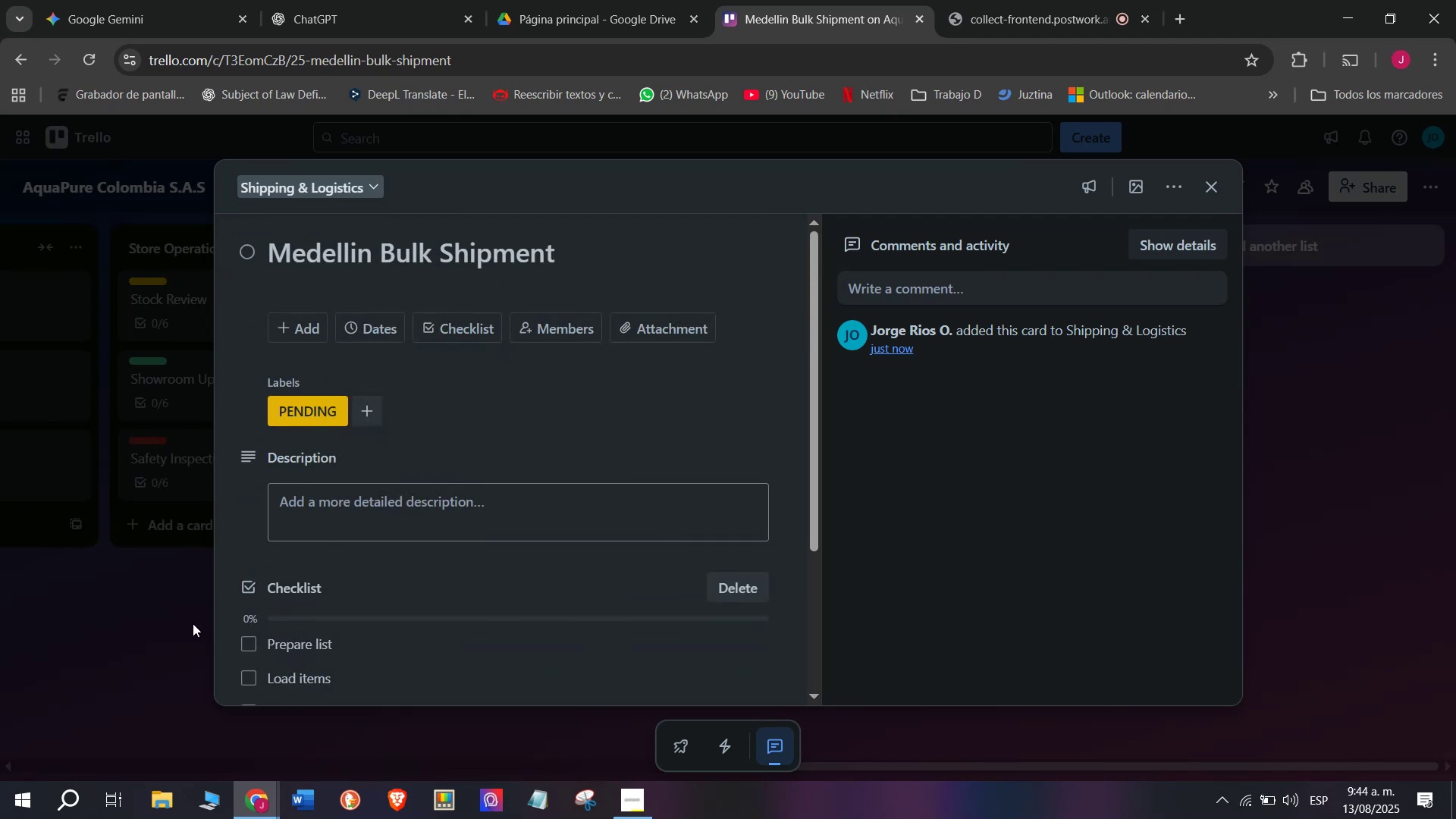 
triple_click([193, 622])
 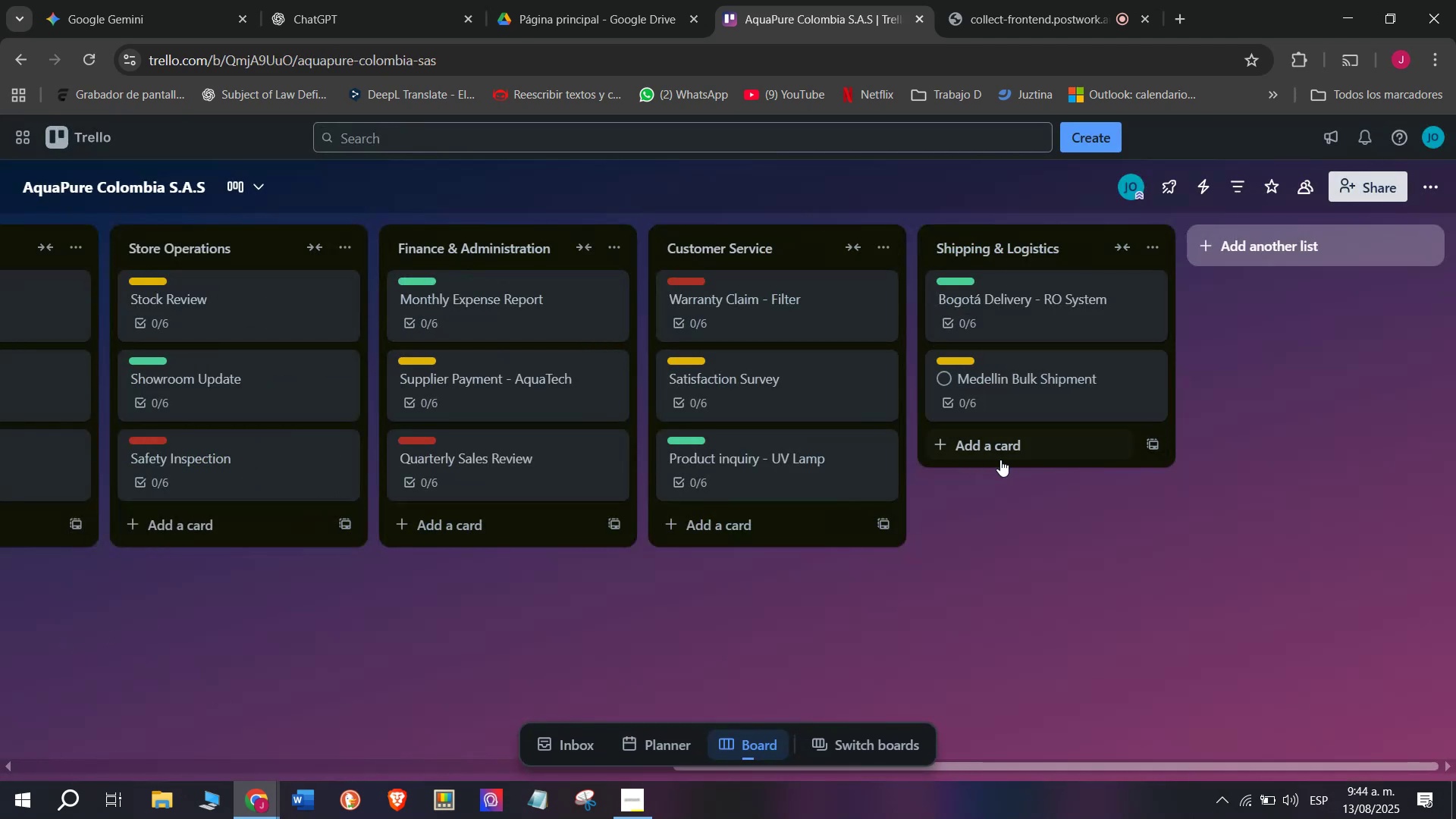 
double_click([1012, 444])
 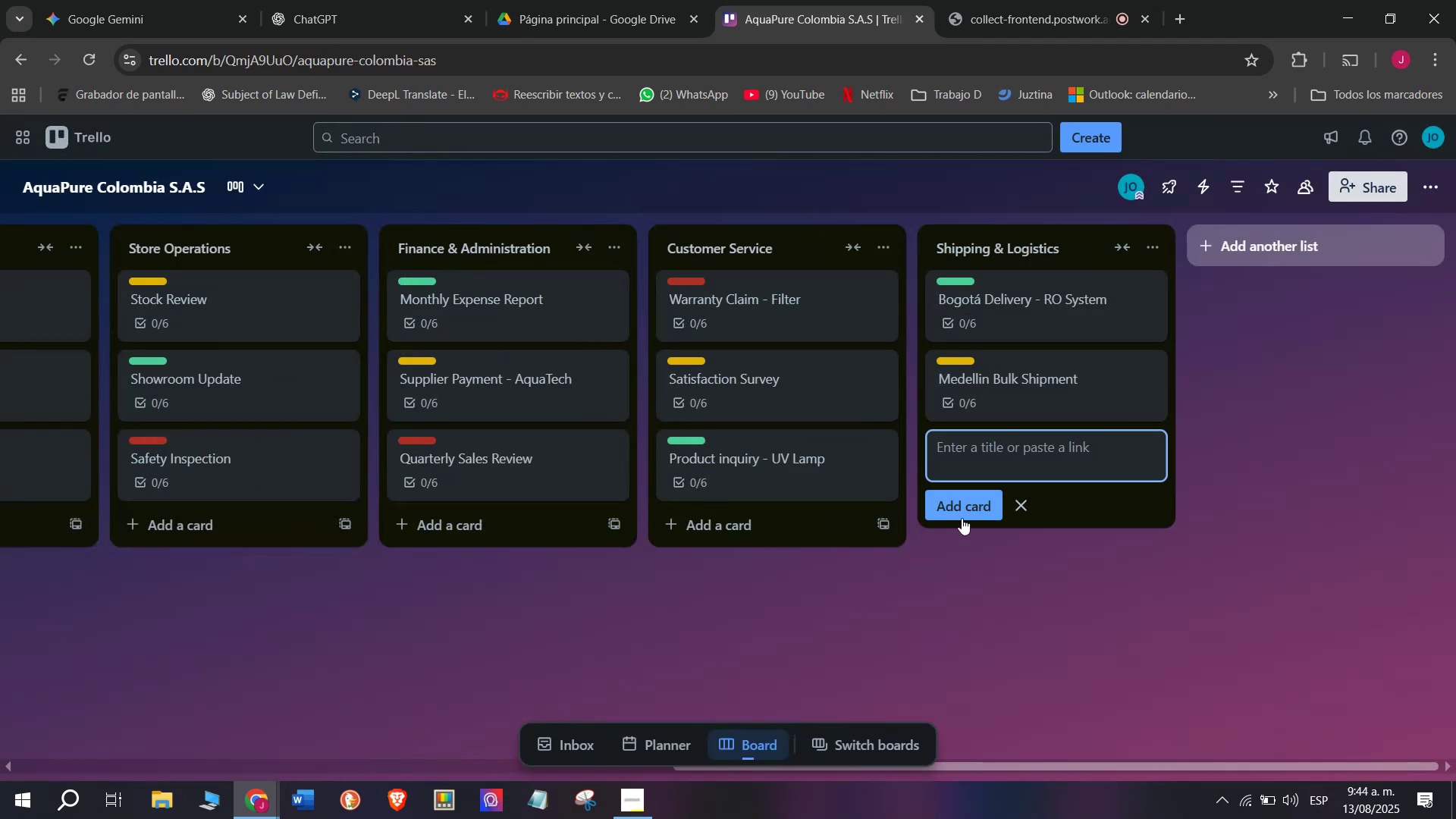 
left_click([973, 499])
 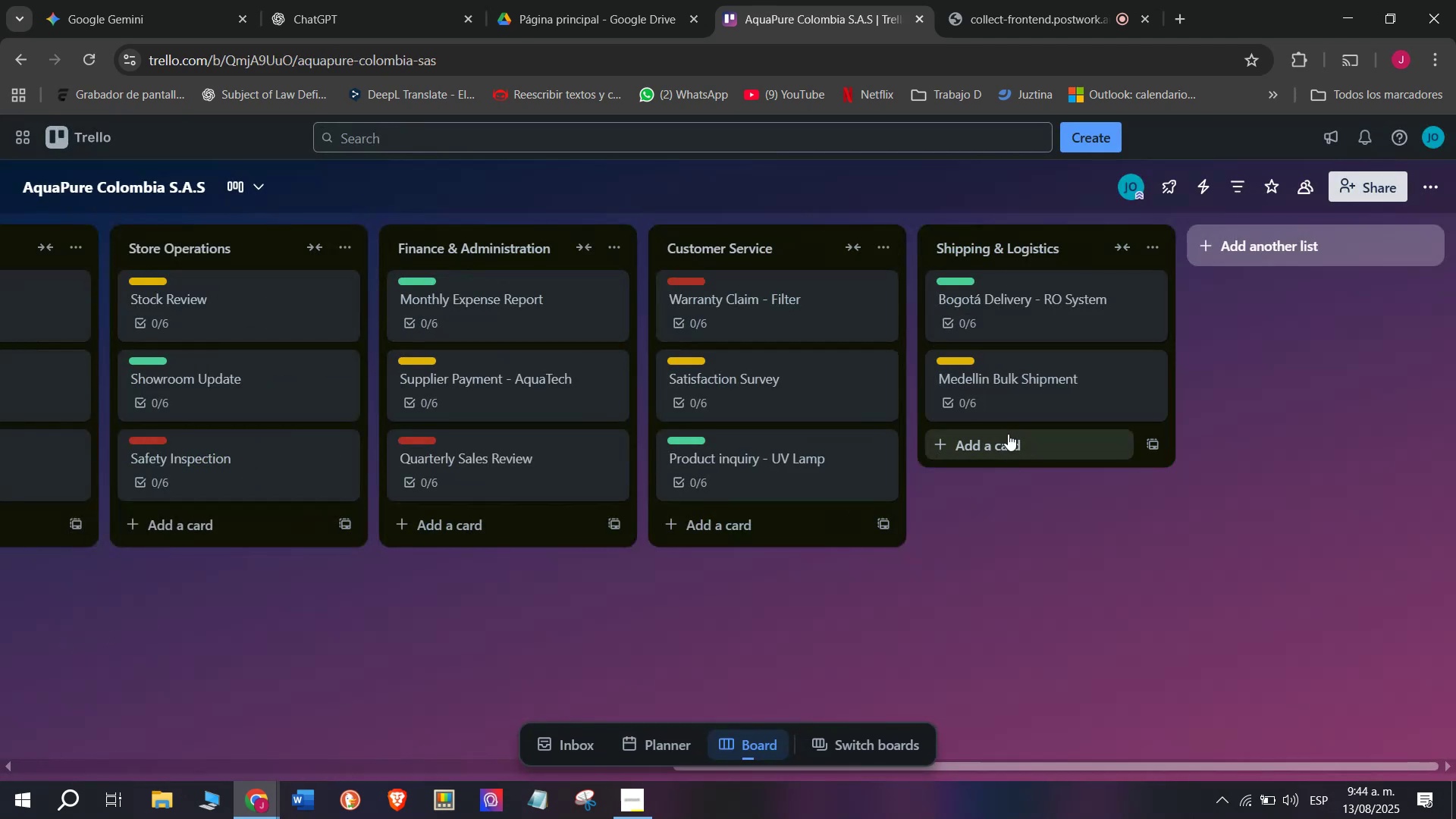 
left_click([1008, 434])
 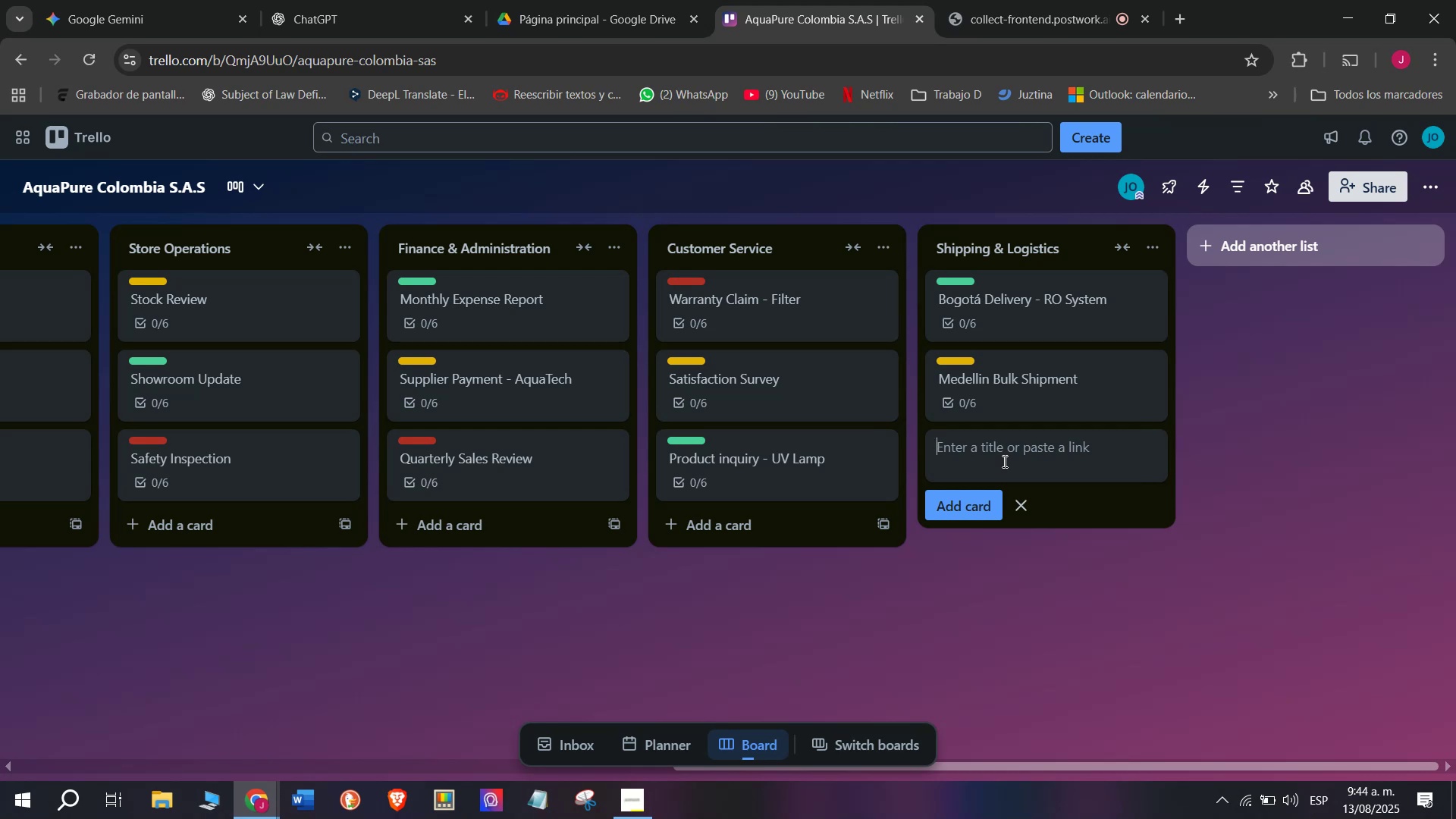 
type(International Import - UV Lamps)
 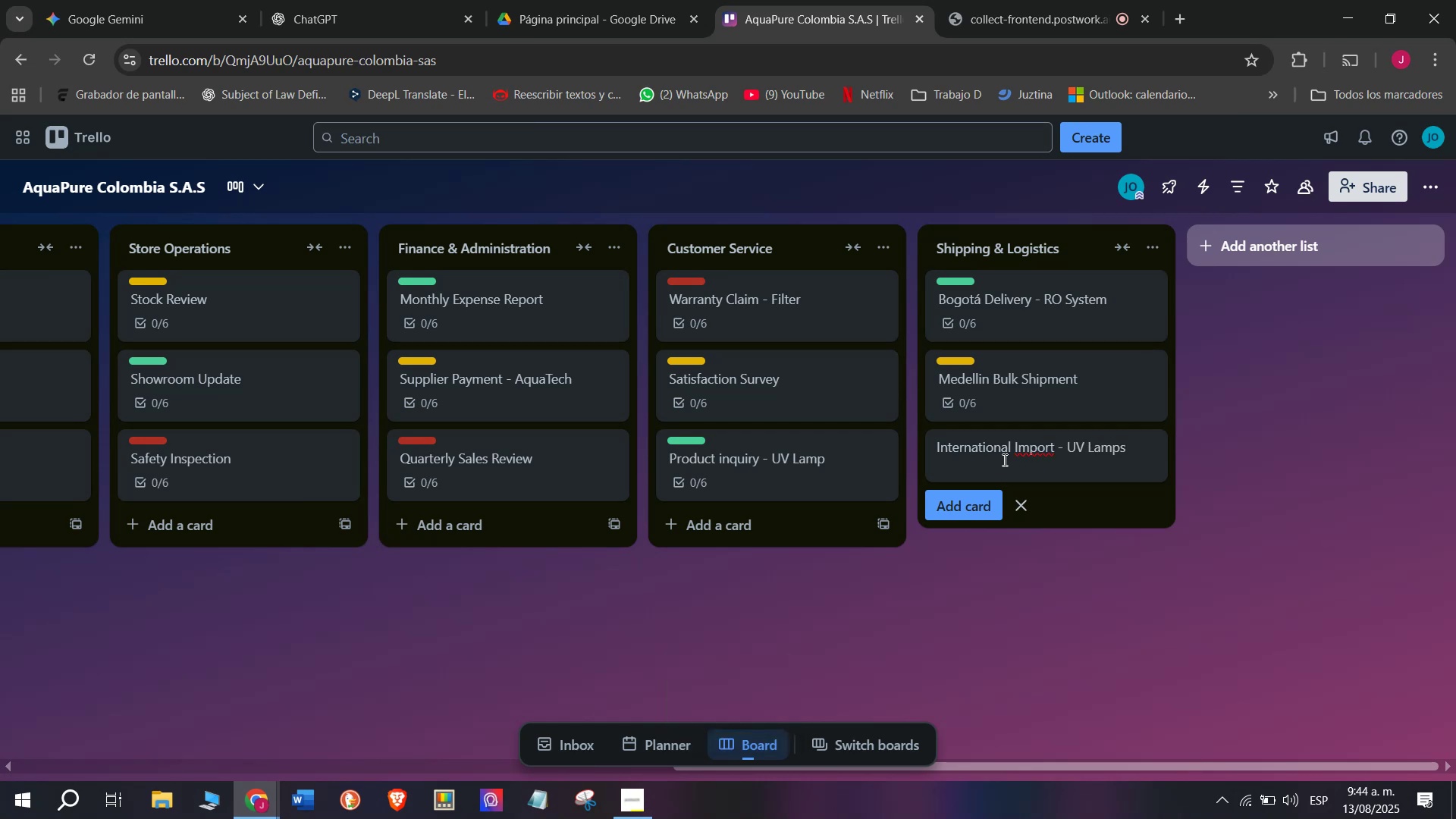 
key(Enter)
 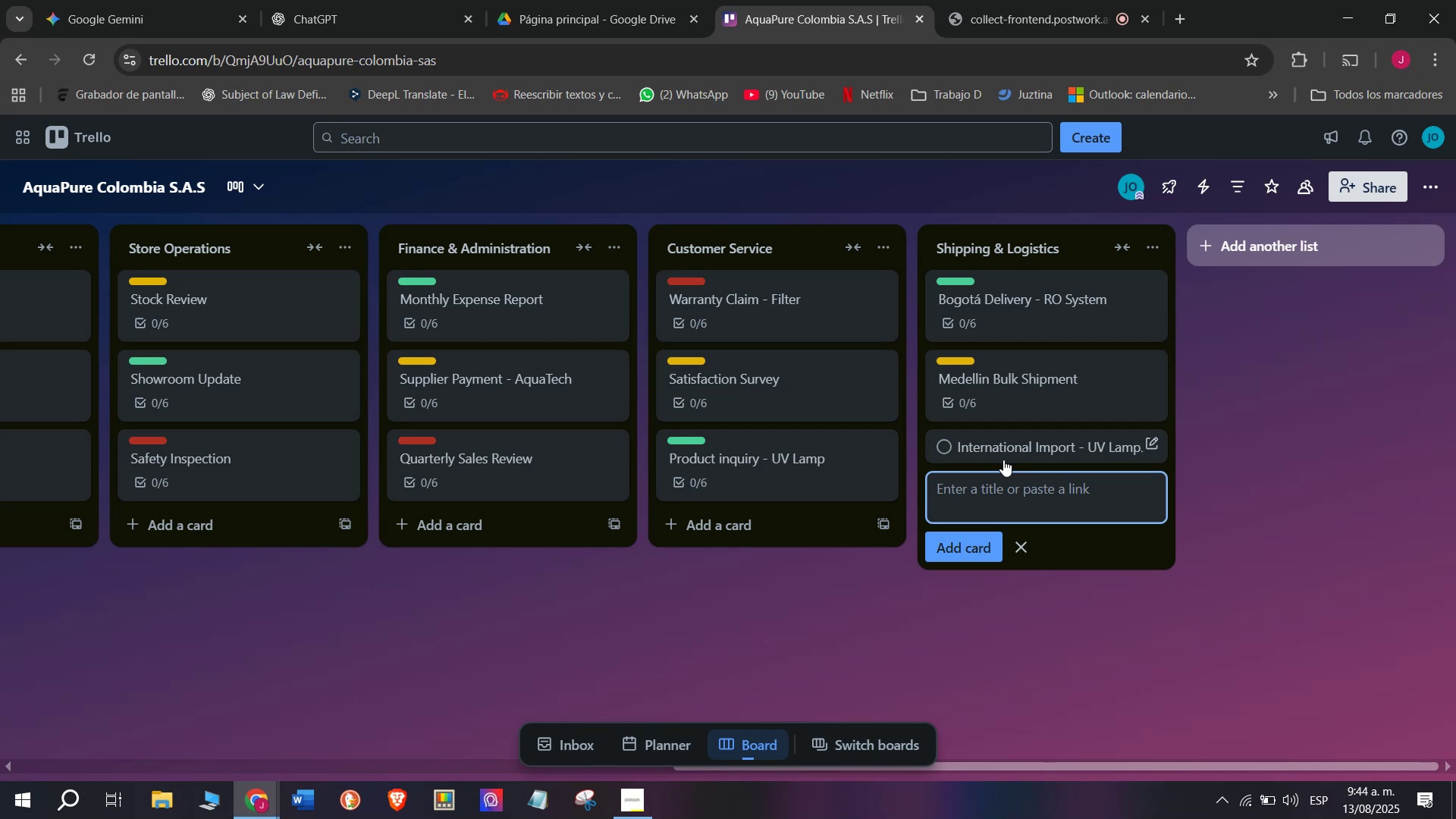 
left_click([1003, 460])
 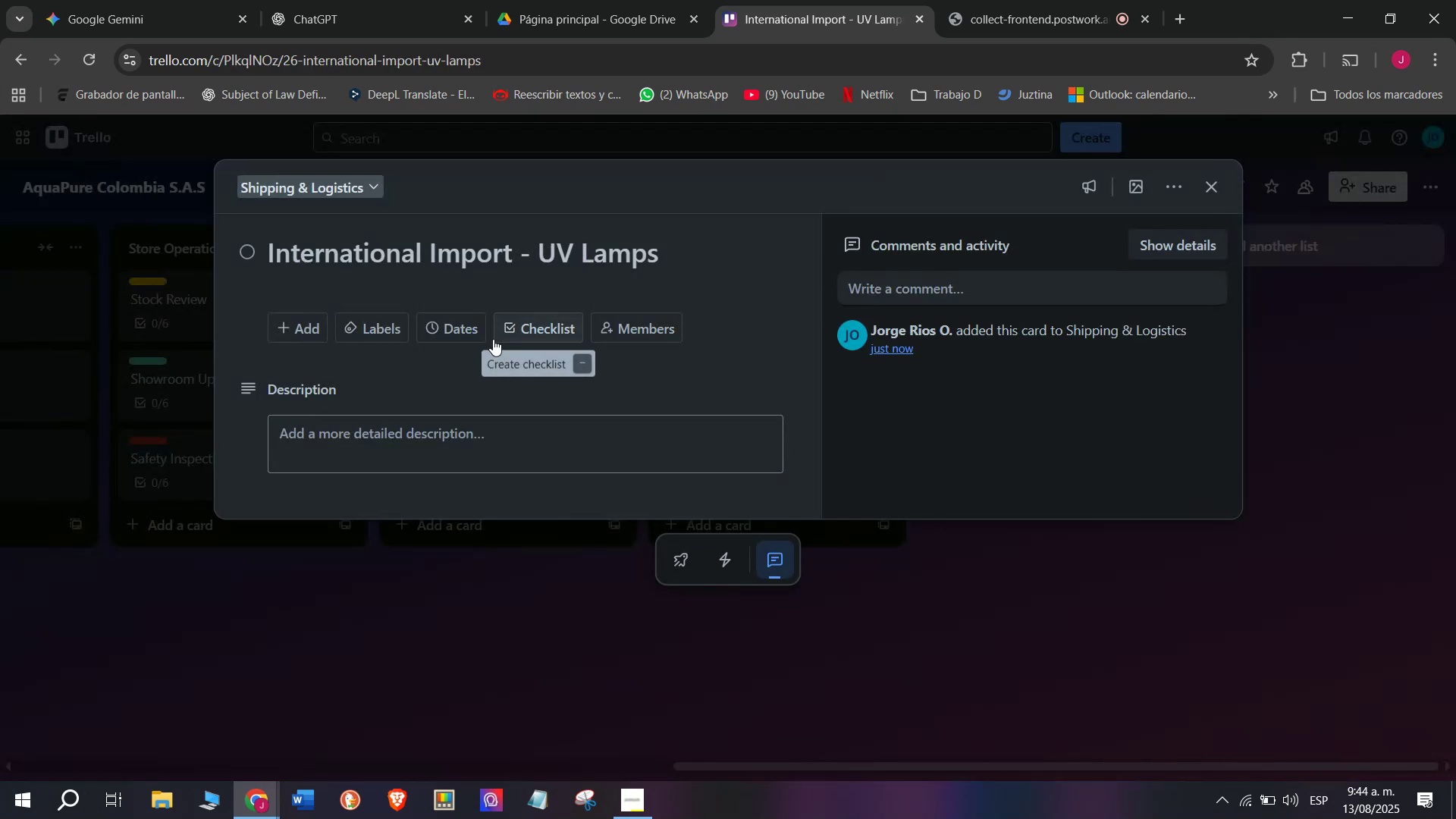 
left_click([538, 318])
 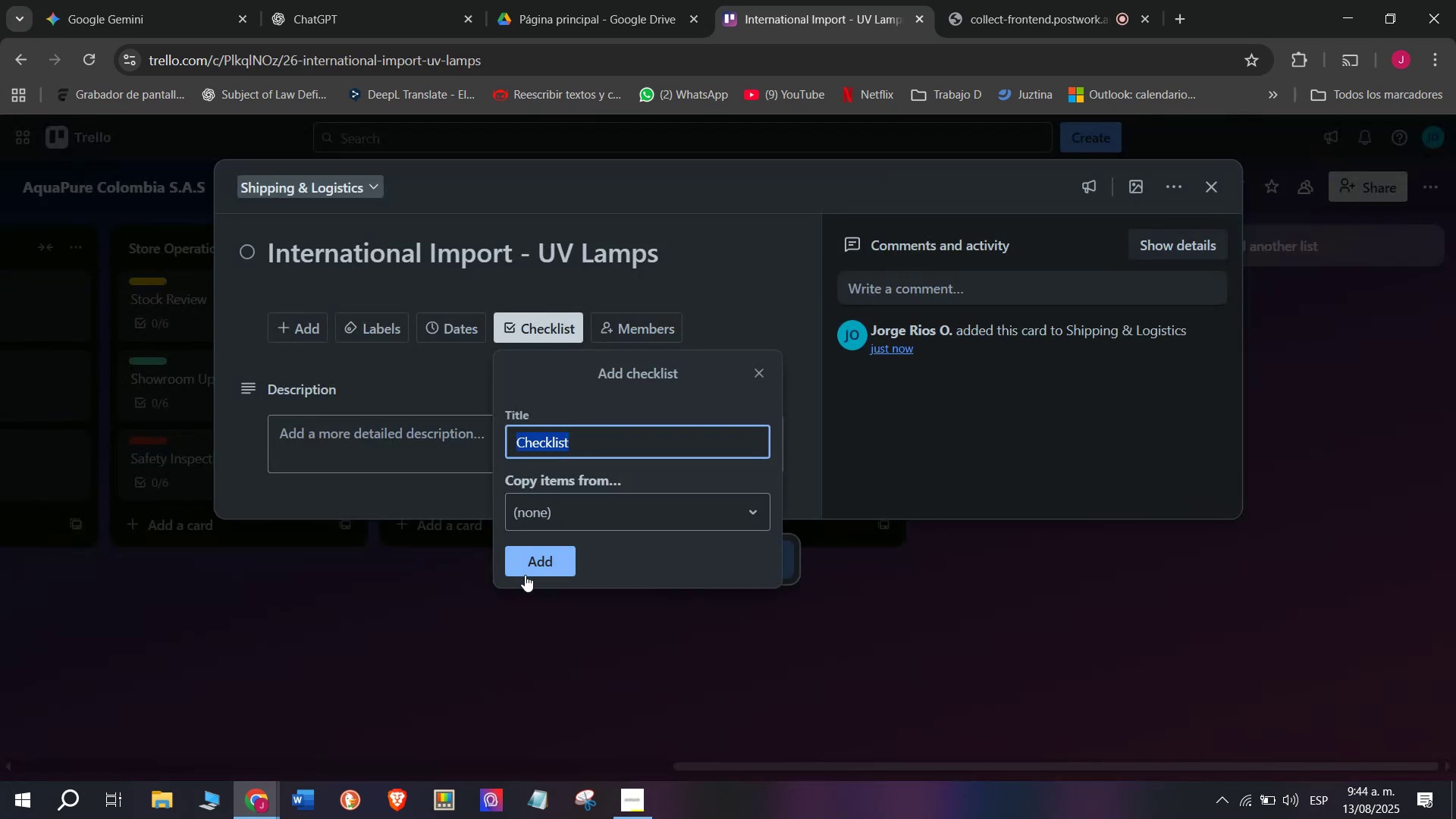 
left_click([525, 575])
 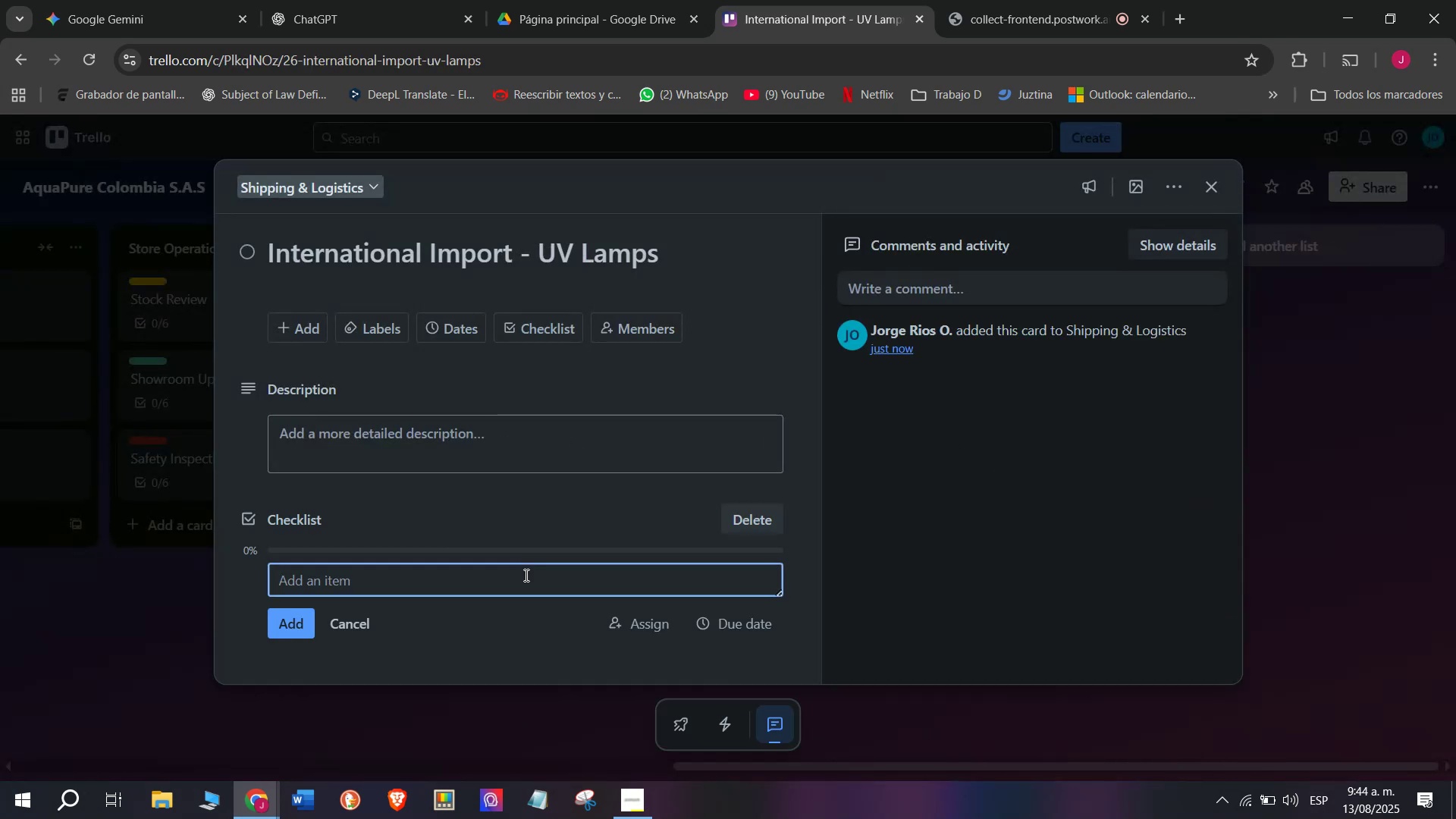 
type(Preps)
key(Backspace)
type(are documents)
 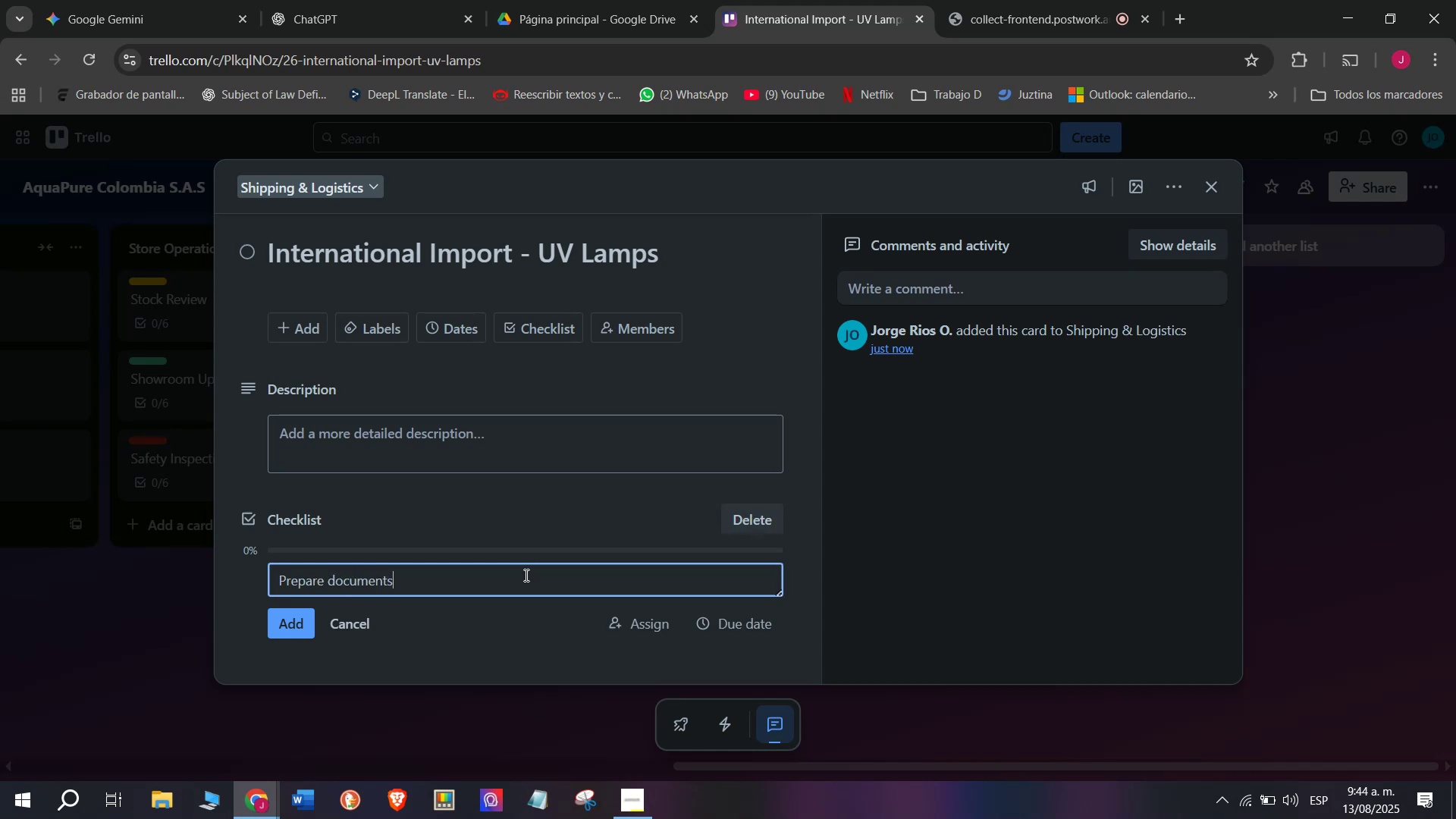 
key(Enter)
 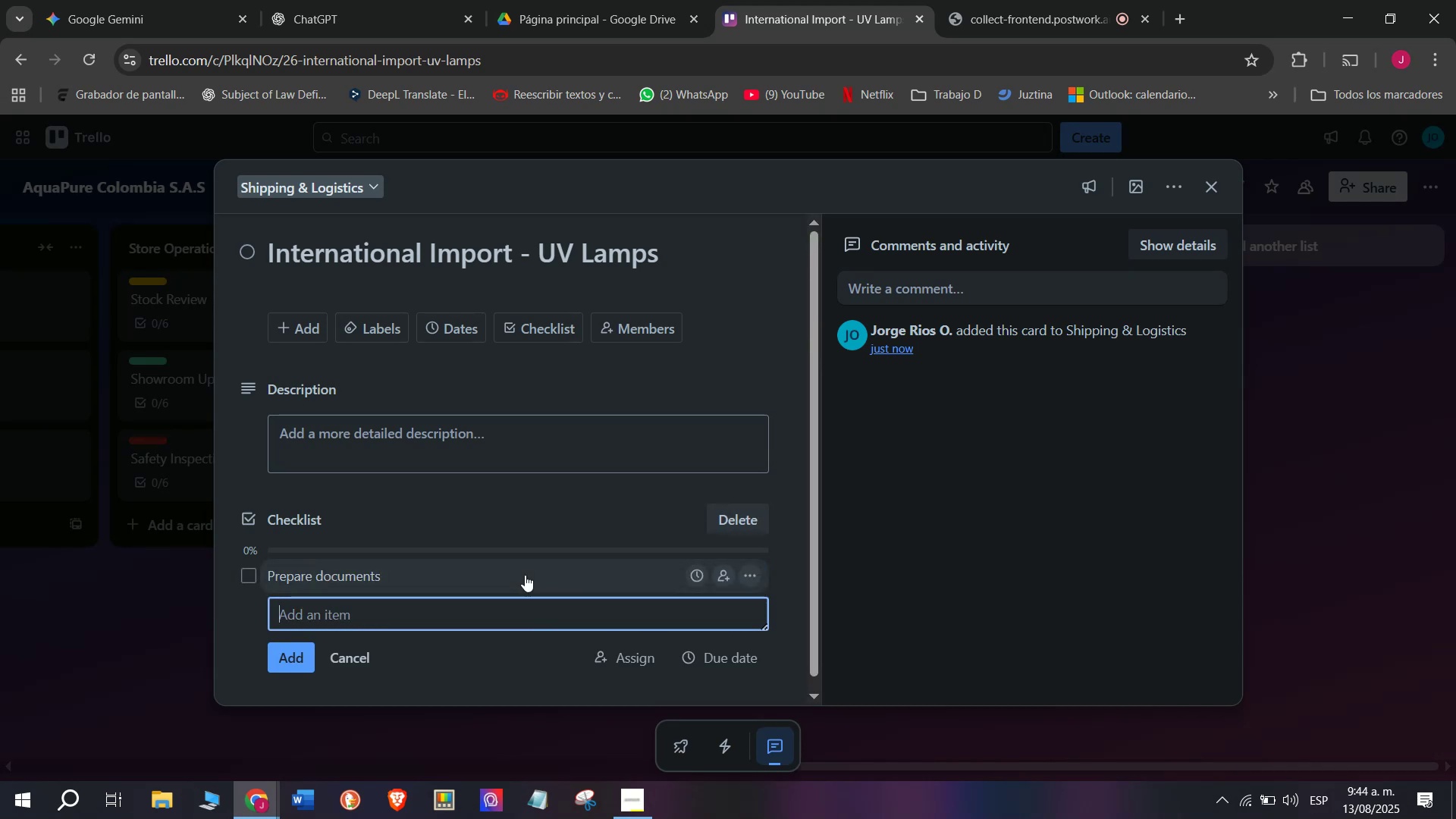 
type(Pay customs)
 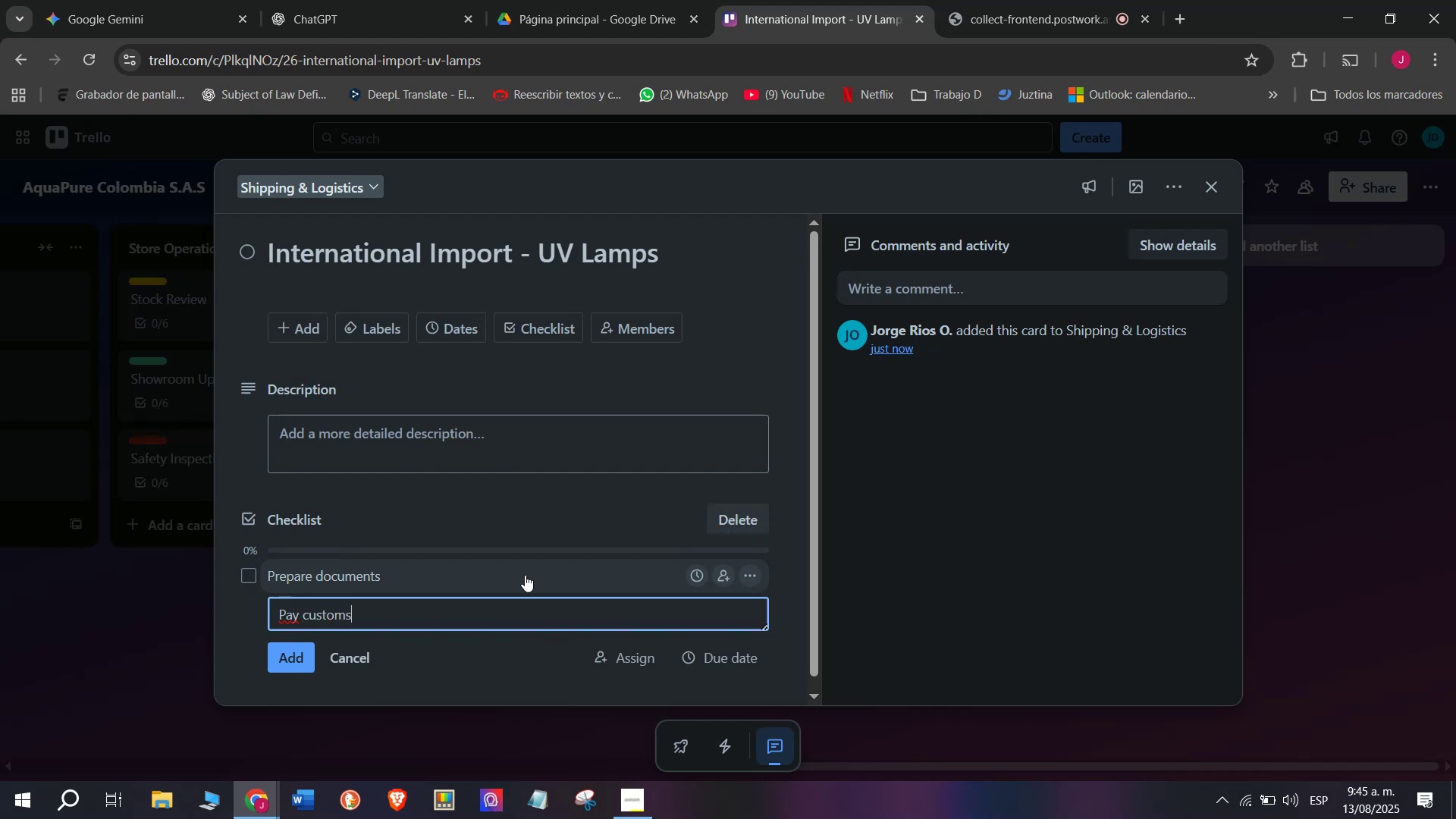 
key(Enter)
 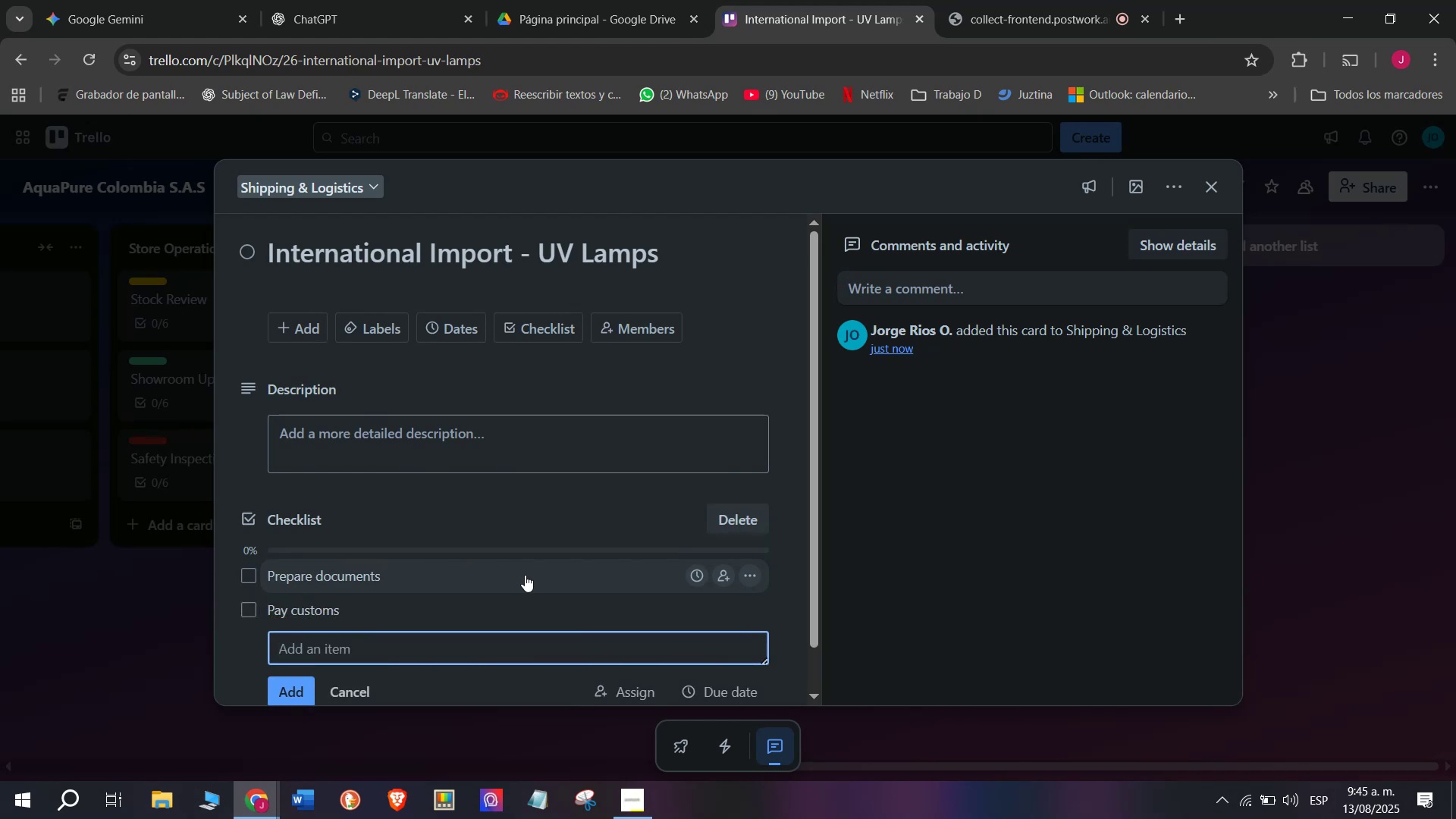 
type(Arrange freight)
 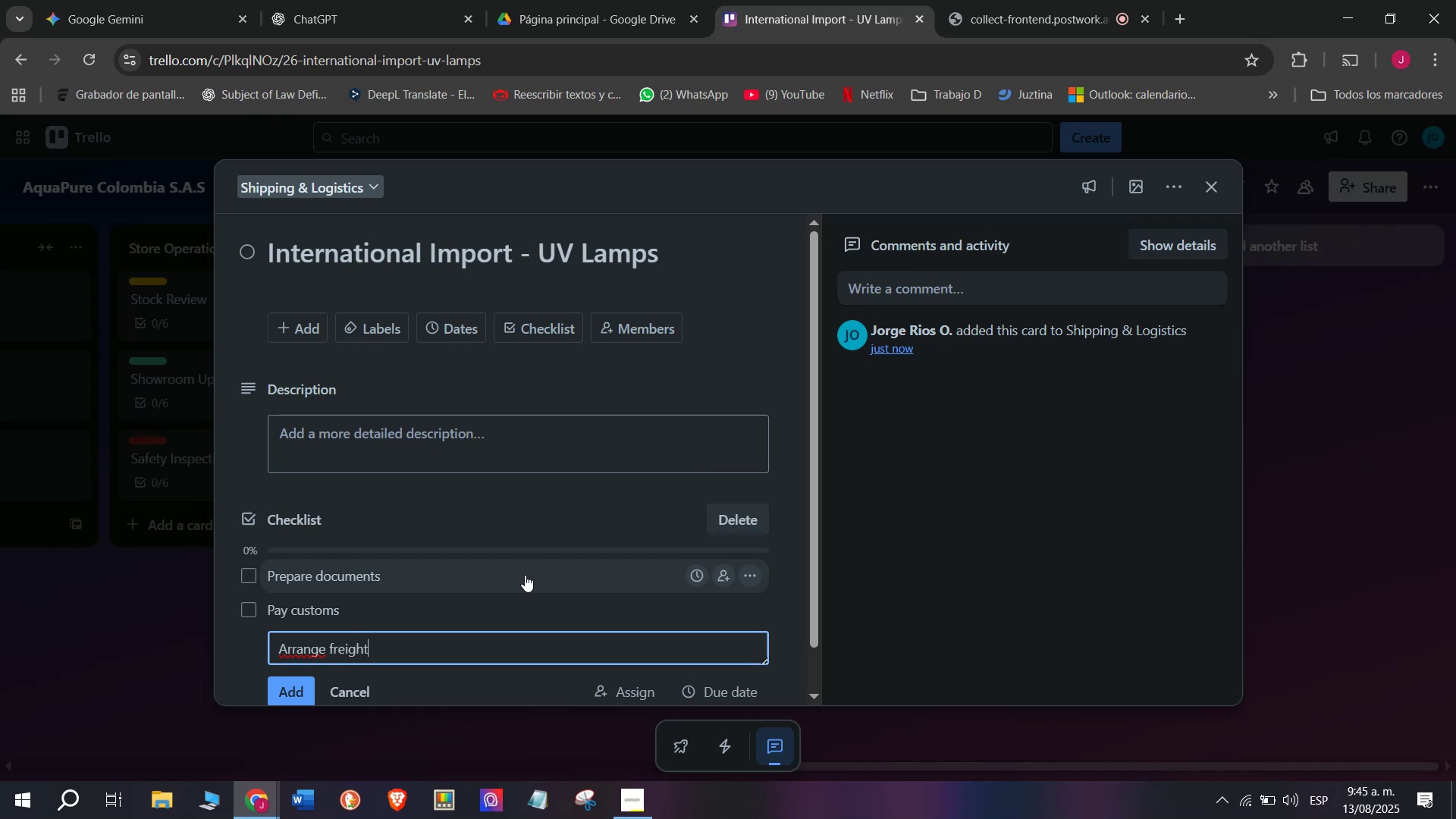 
key(Enter)
 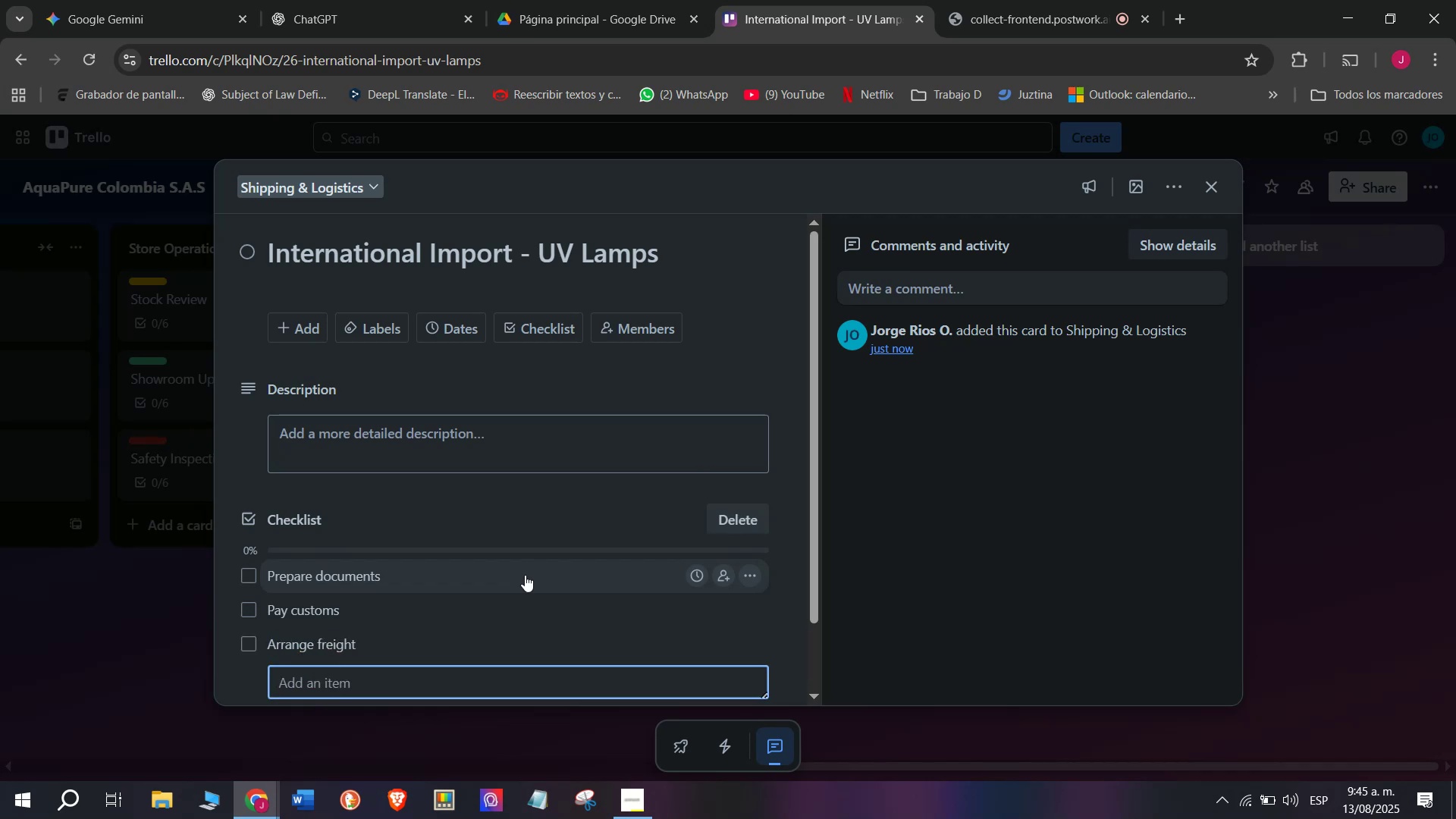 
type(Rece)
 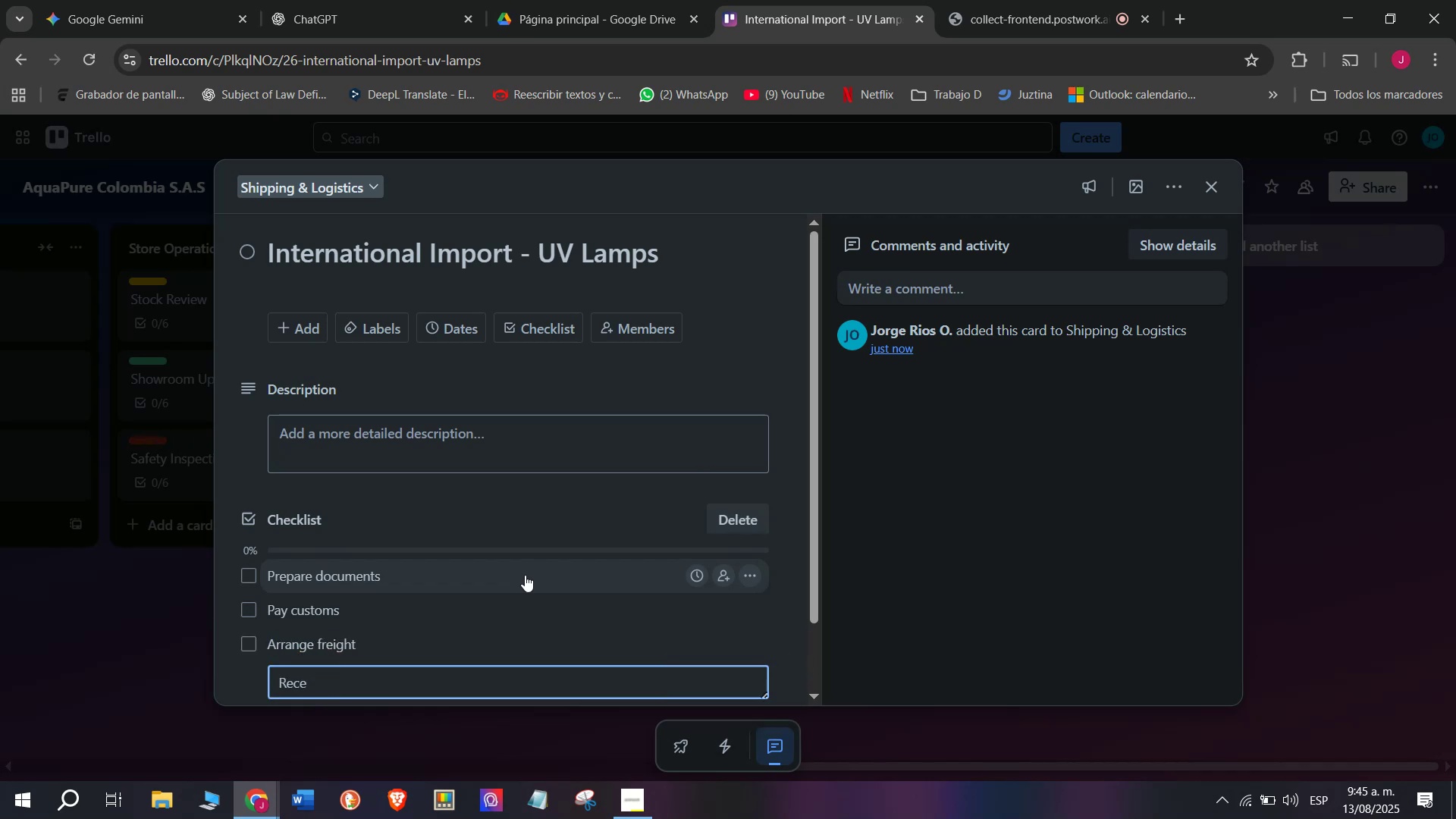 
type(ive shipment)
 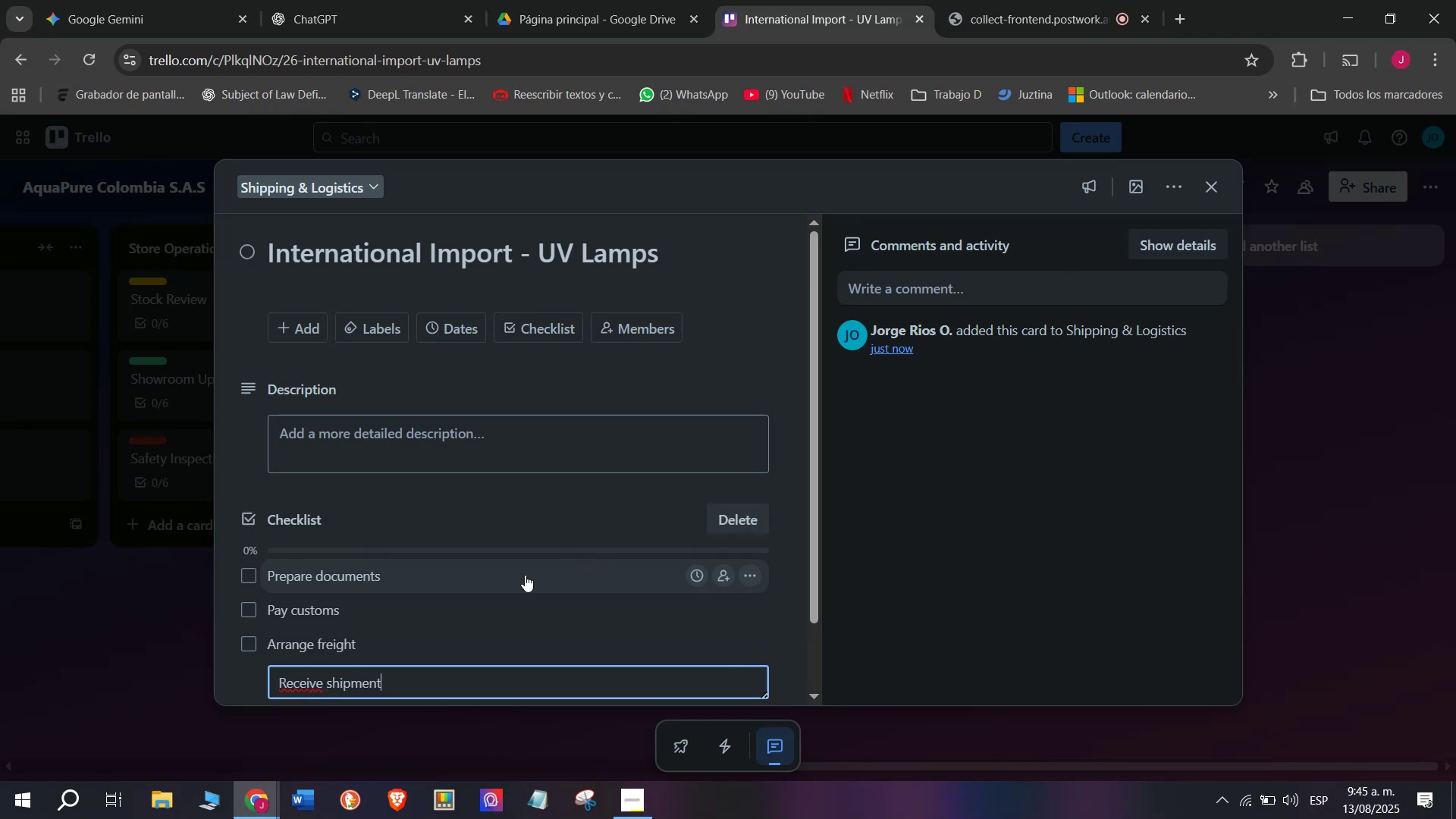 
key(Enter)
 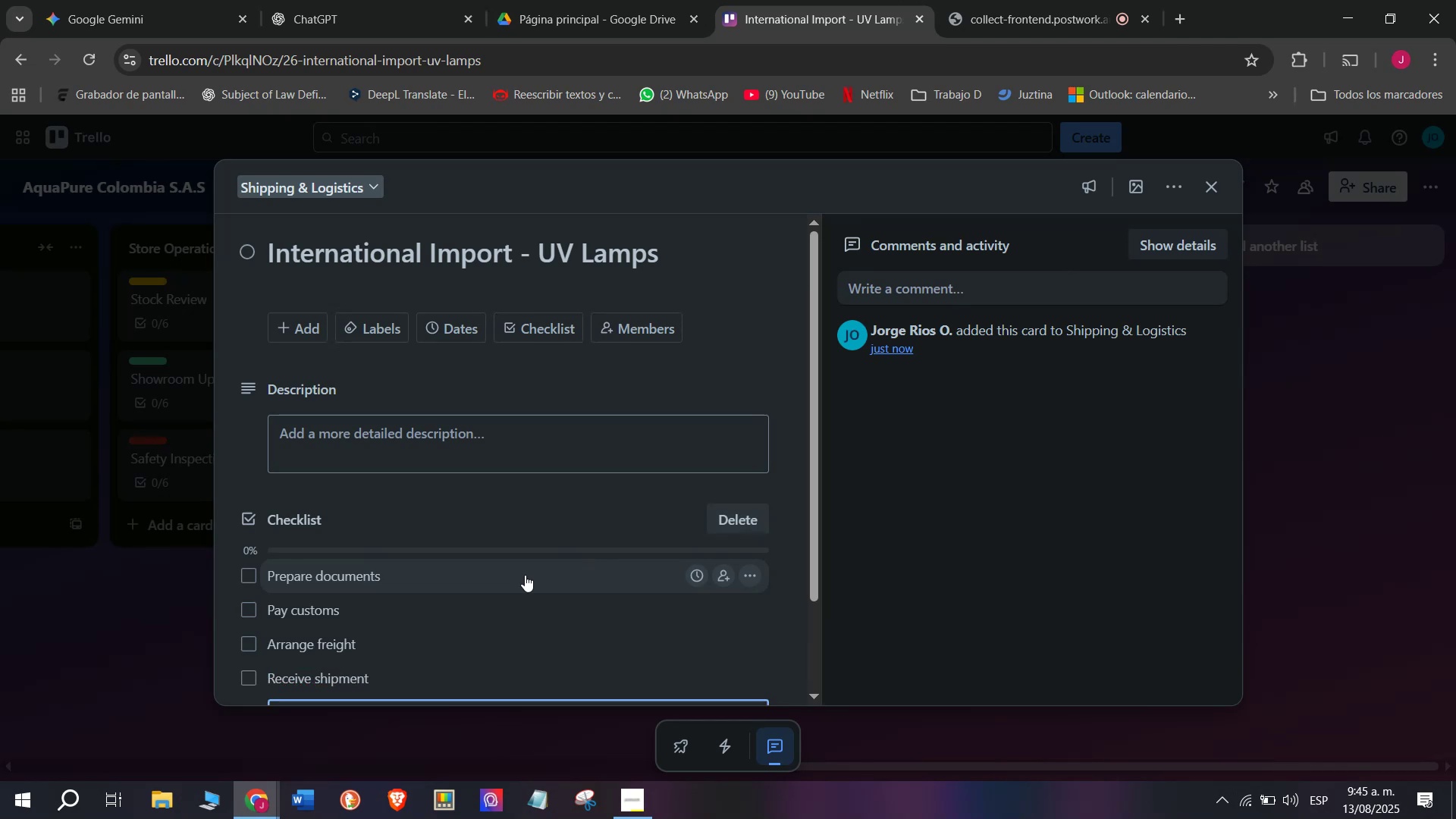 
type(Inspect item)
 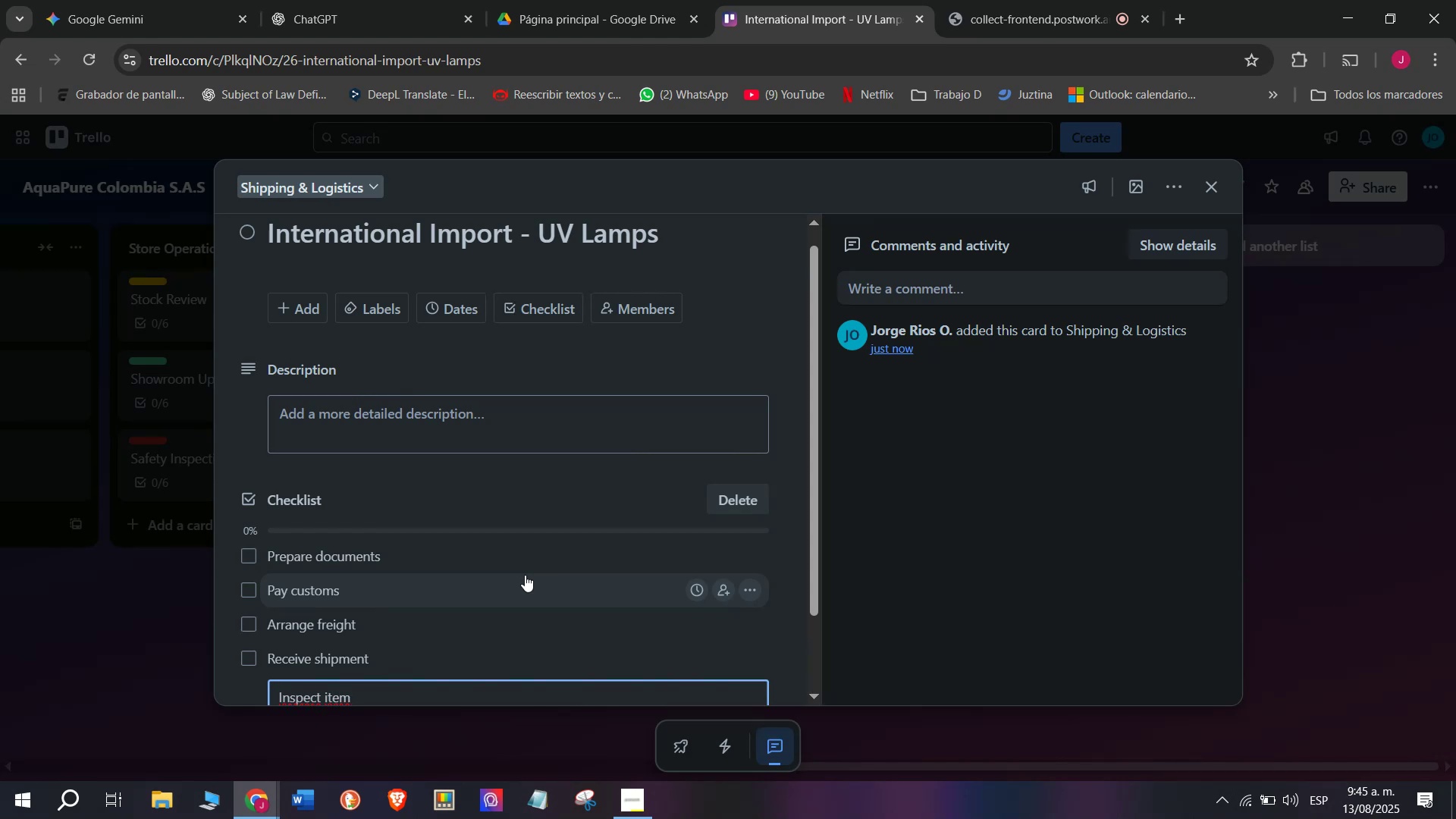 
key(S)
 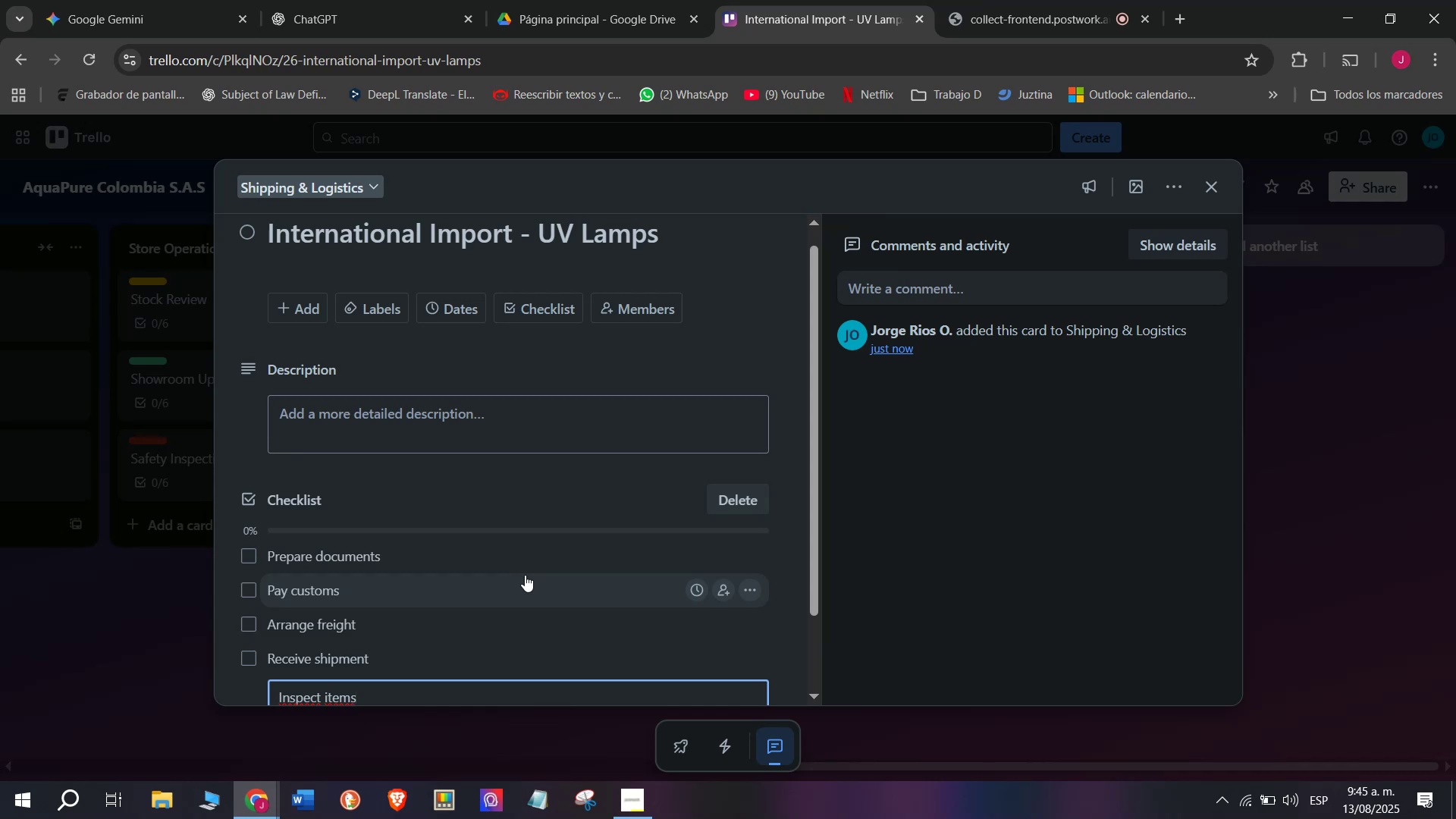 
key(Enter)
 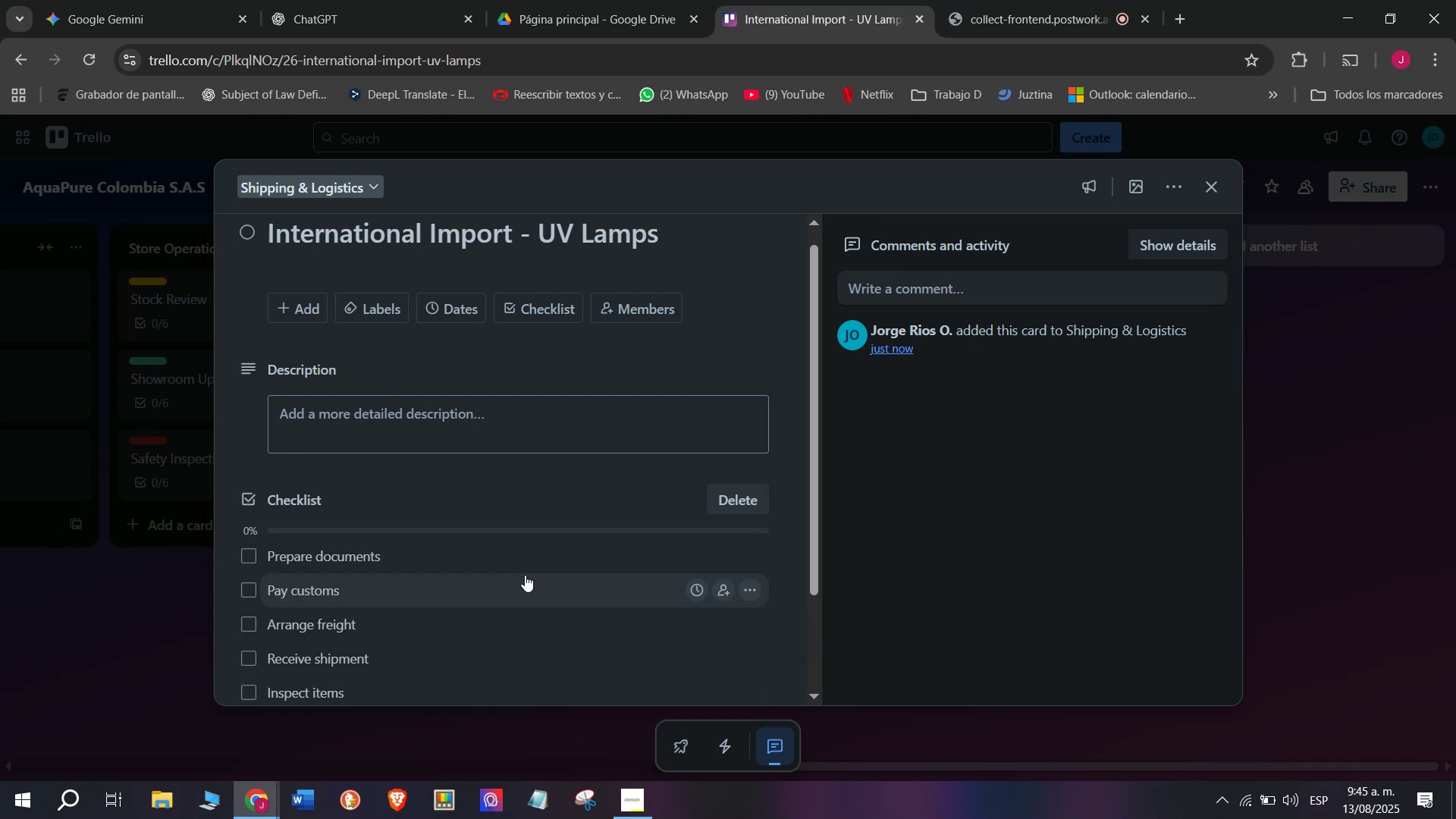 
type(Store securely)
 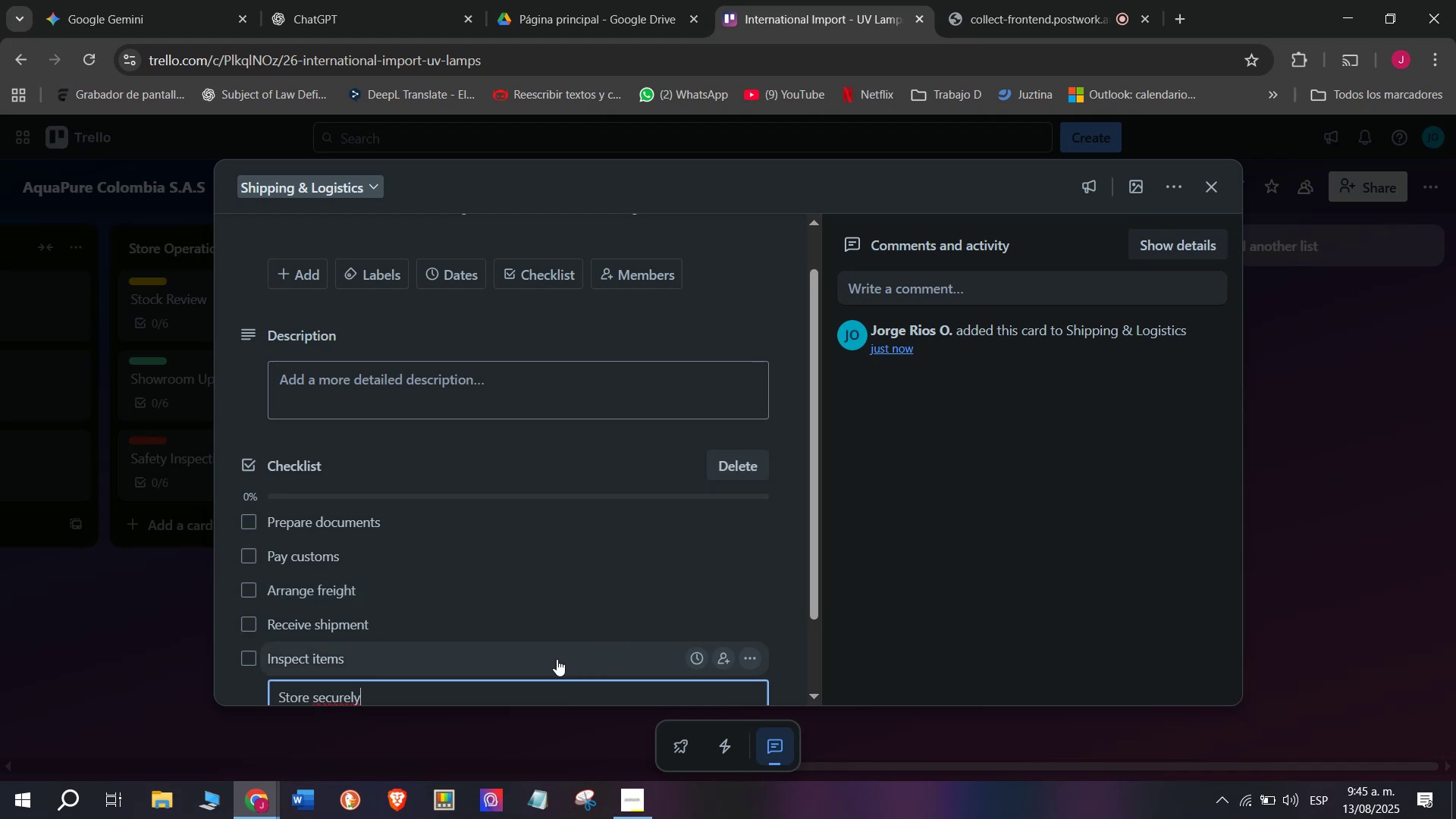 
scroll: coordinate [346, 681], scroll_direction: down, amount: 2.0
 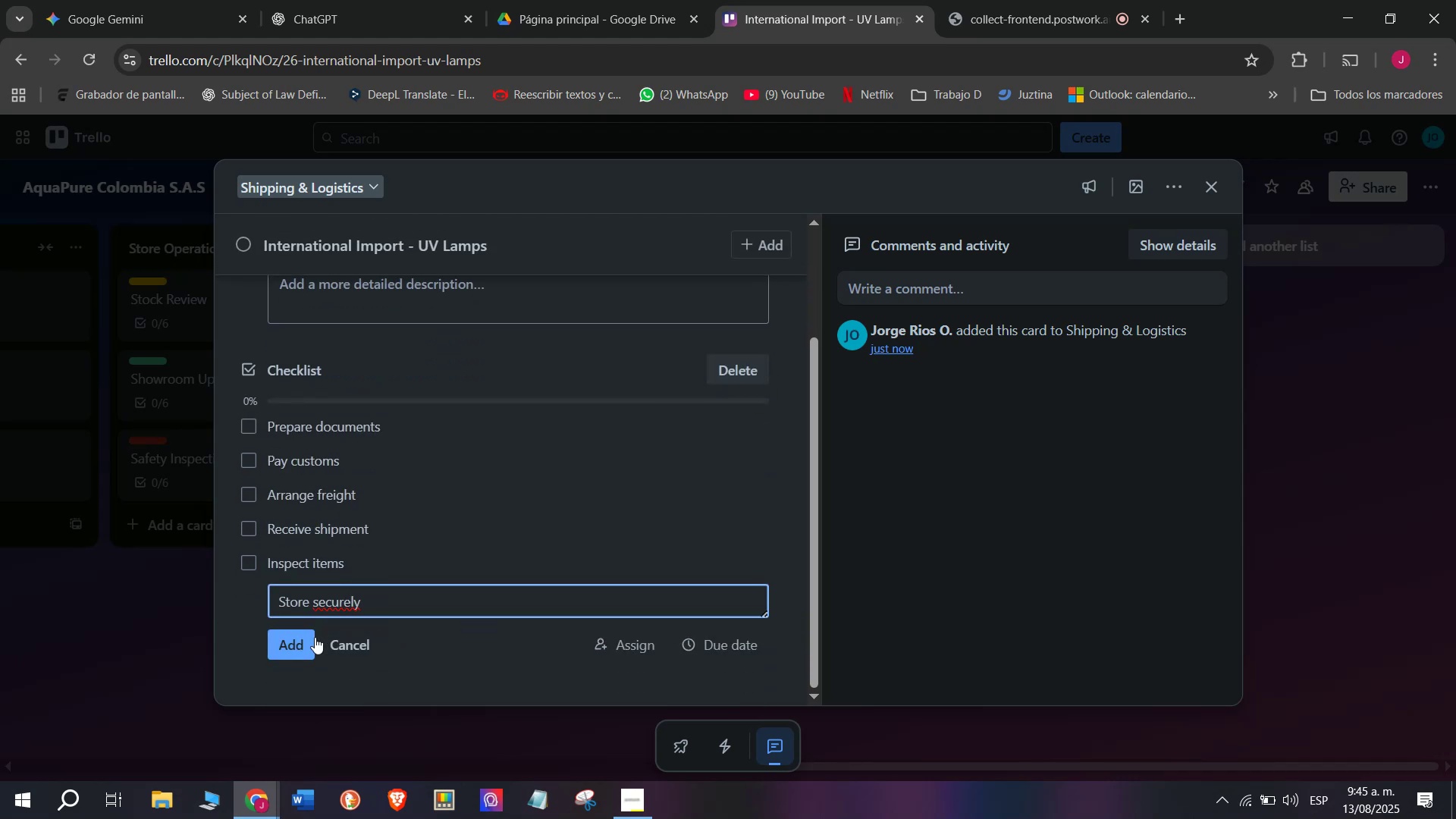 
left_click([315, 637])
 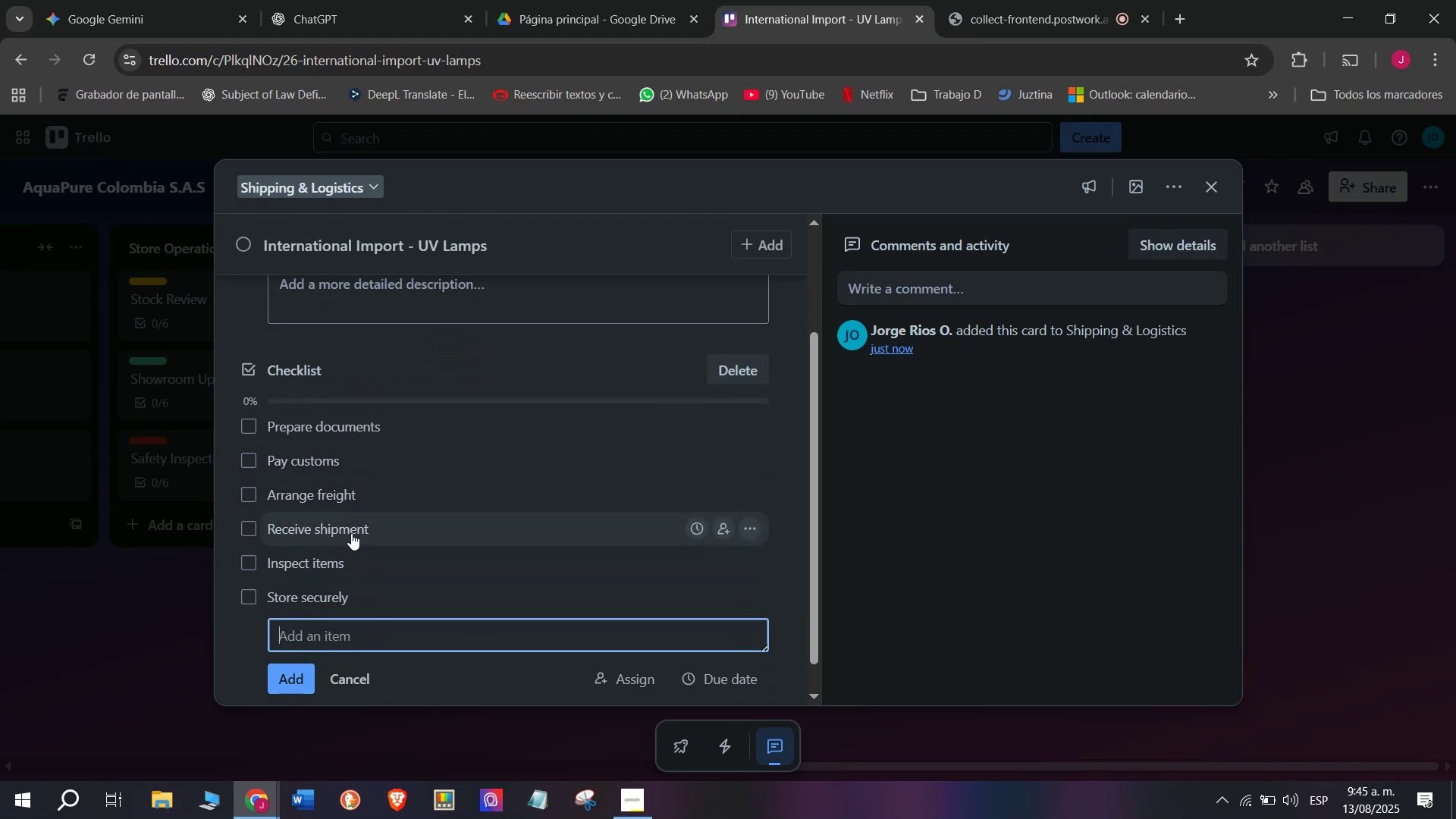 
scroll: coordinate [401, 496], scroll_direction: up, amount: 1.0
 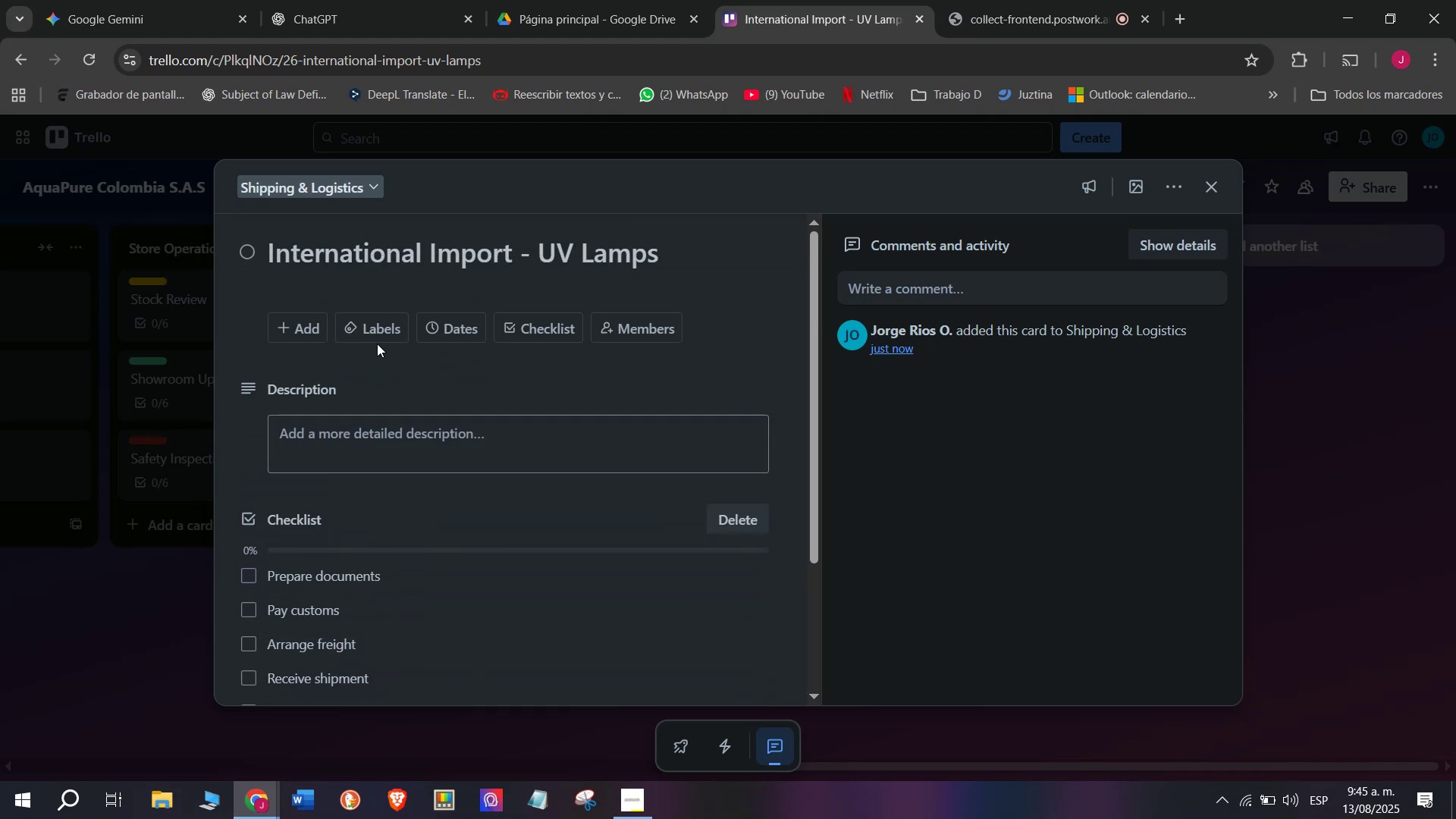 
double_click([377, 331])
 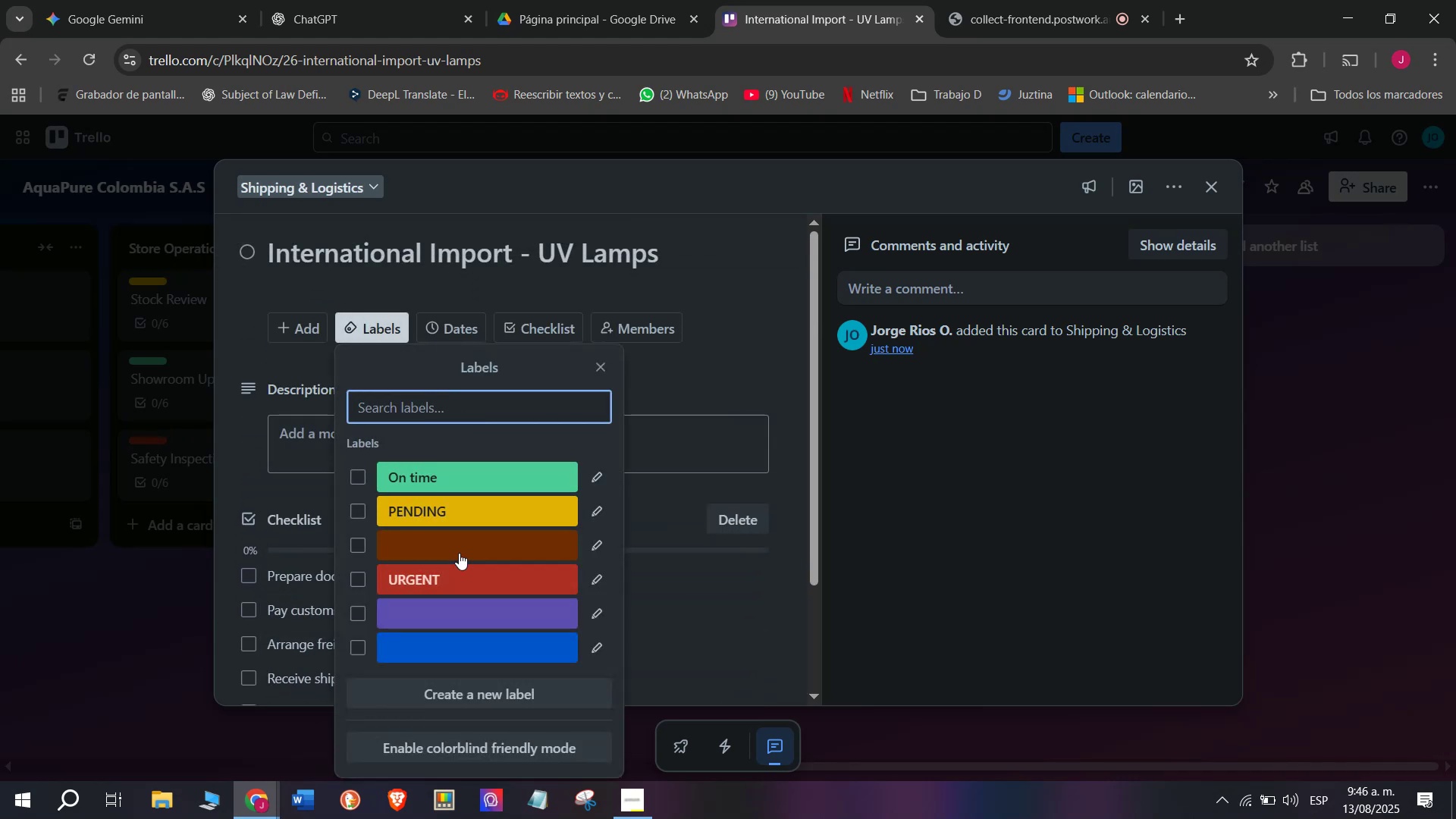 
left_click([459, 579])
 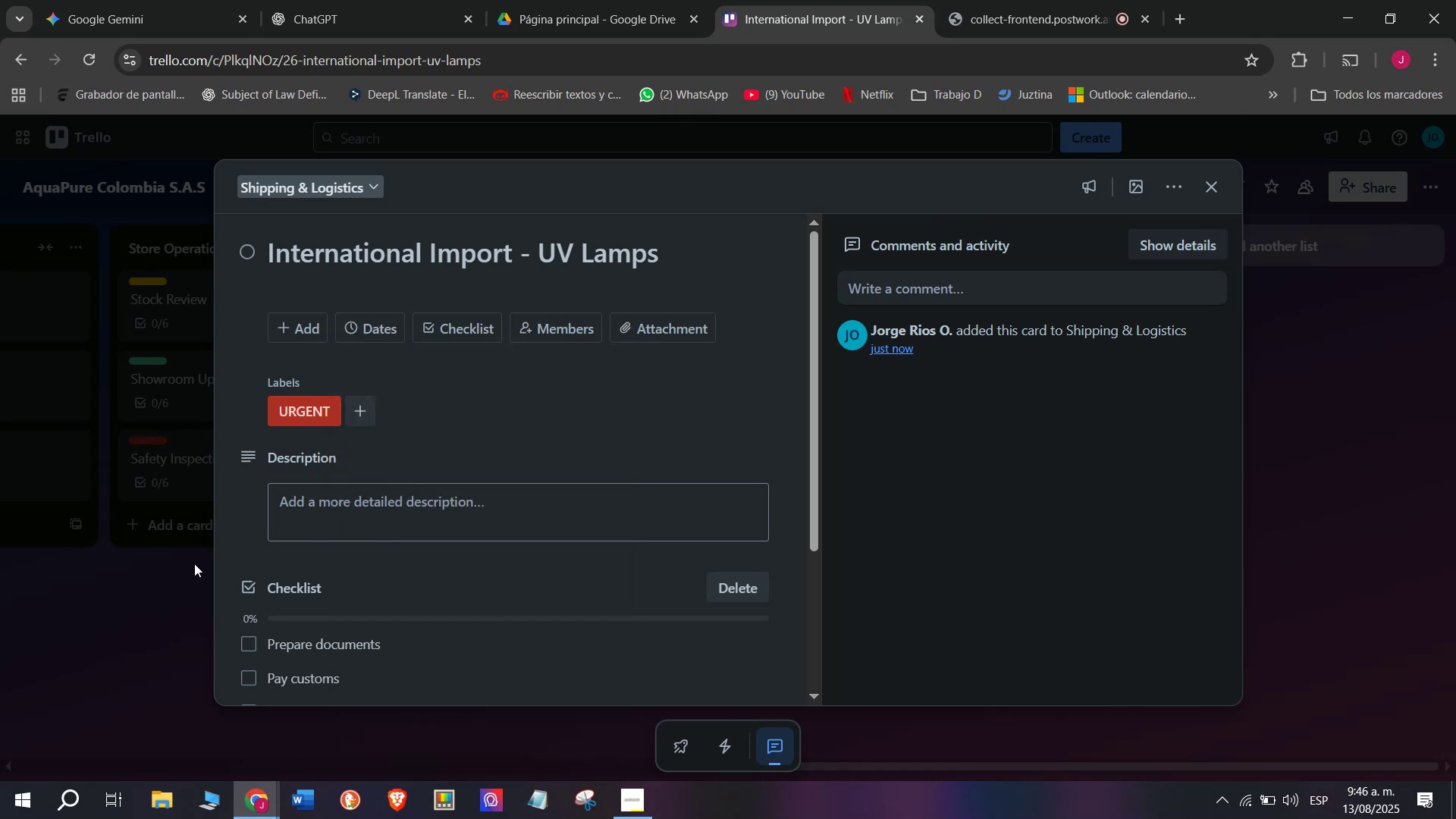 
double_click([160, 608])
 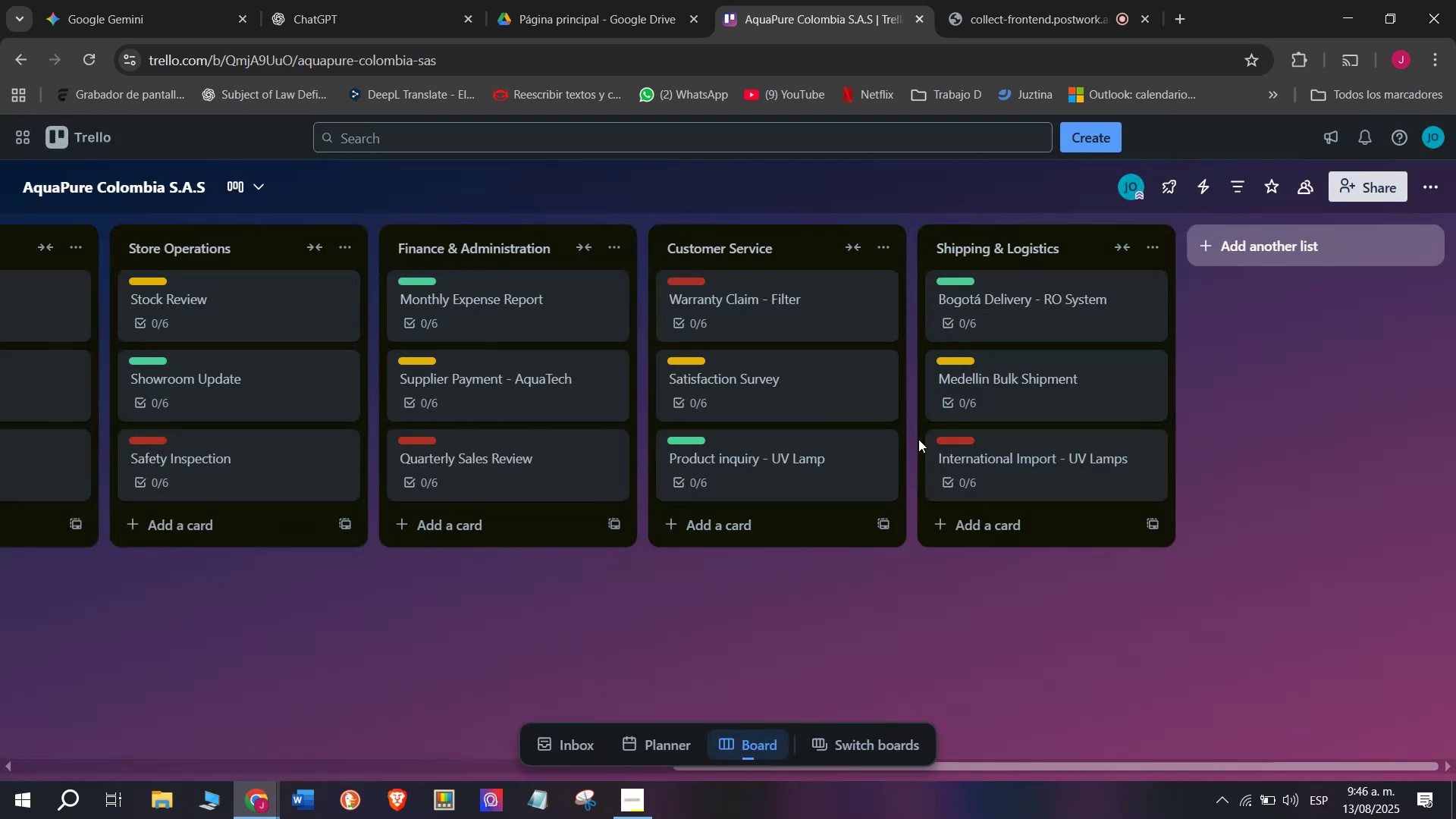 
scroll: coordinate [673, 425], scroll_direction: none, amount: 0.0
 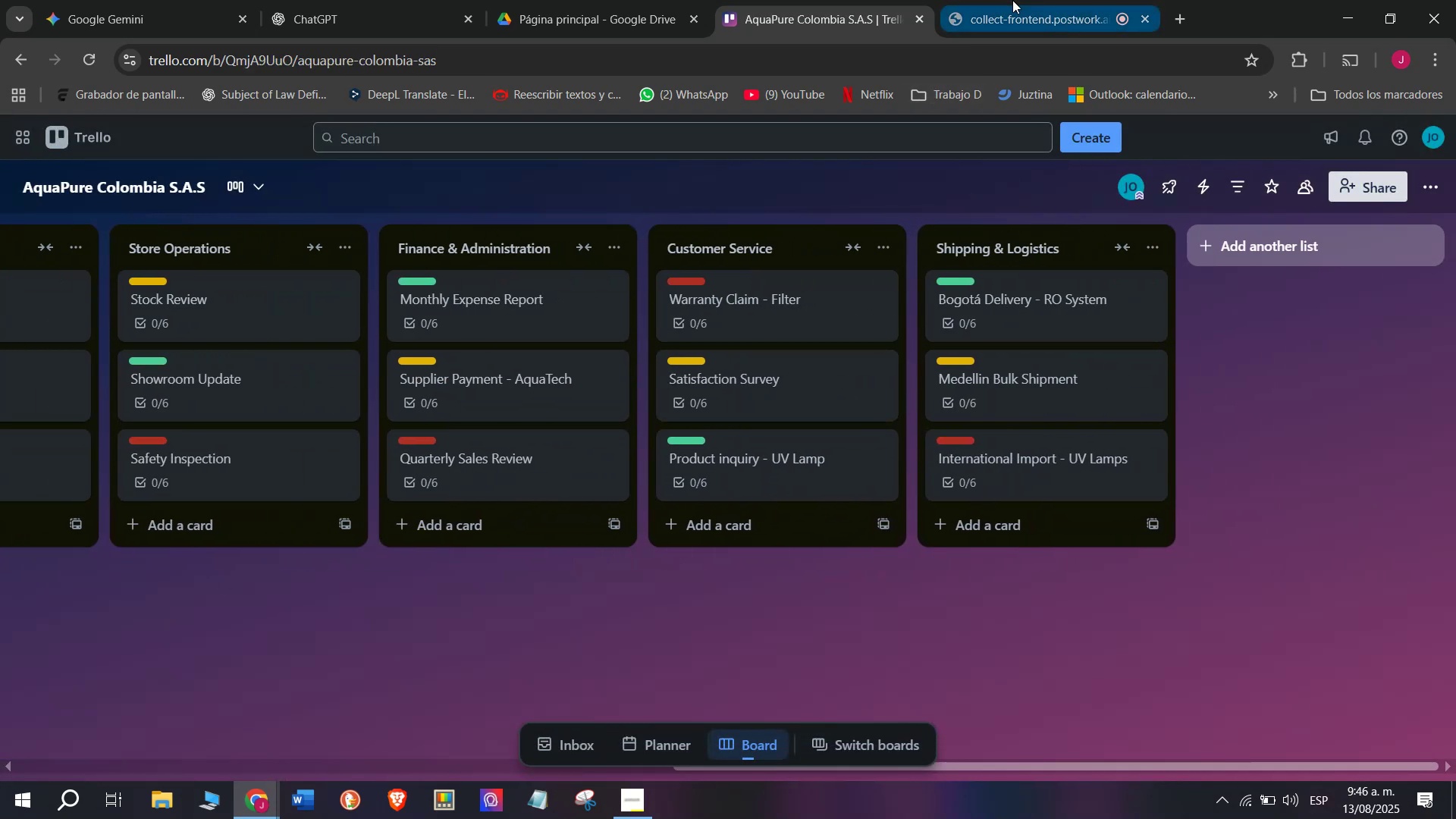 
left_click([1050, 8])
 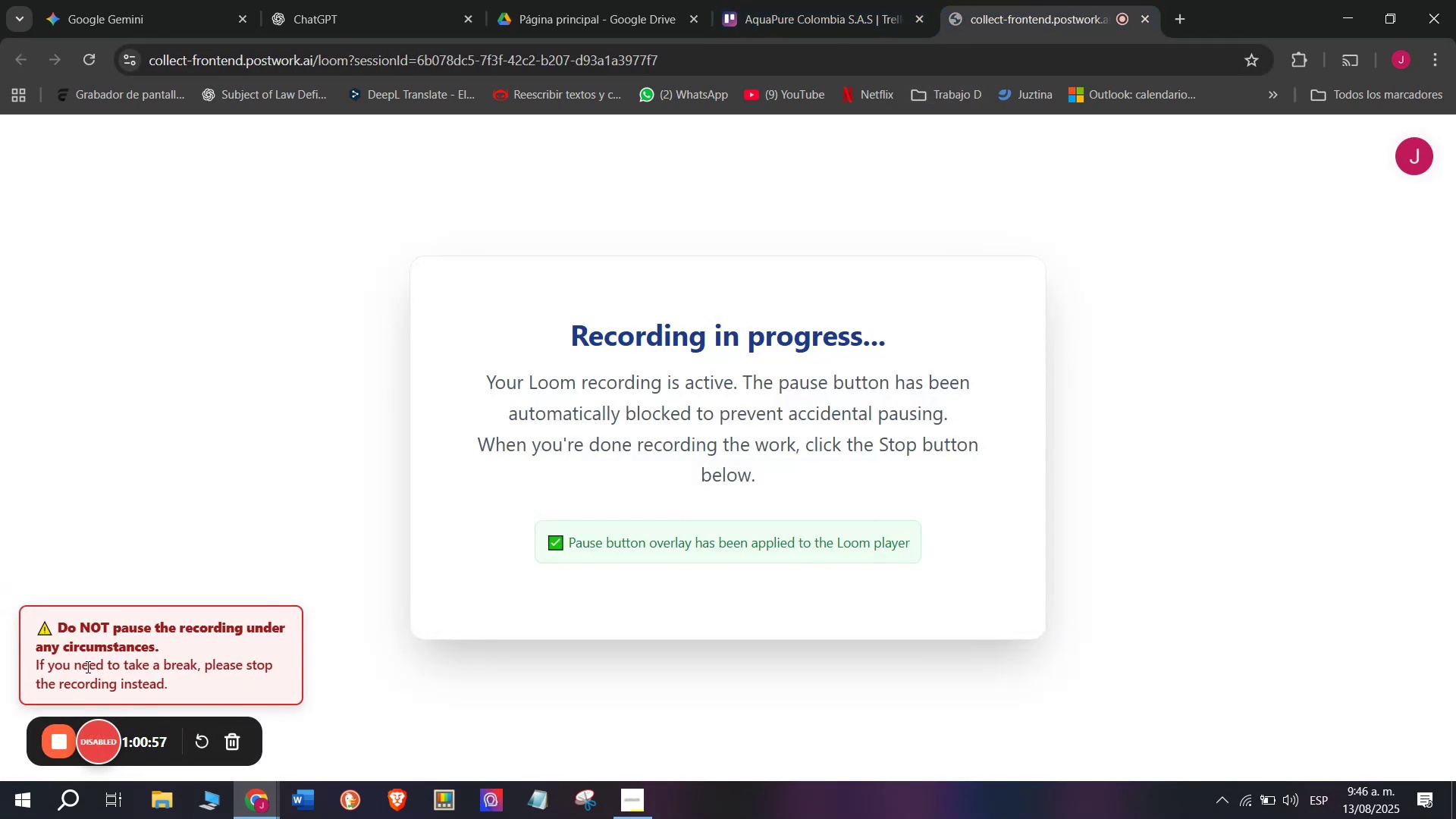 
left_click([773, 0])
 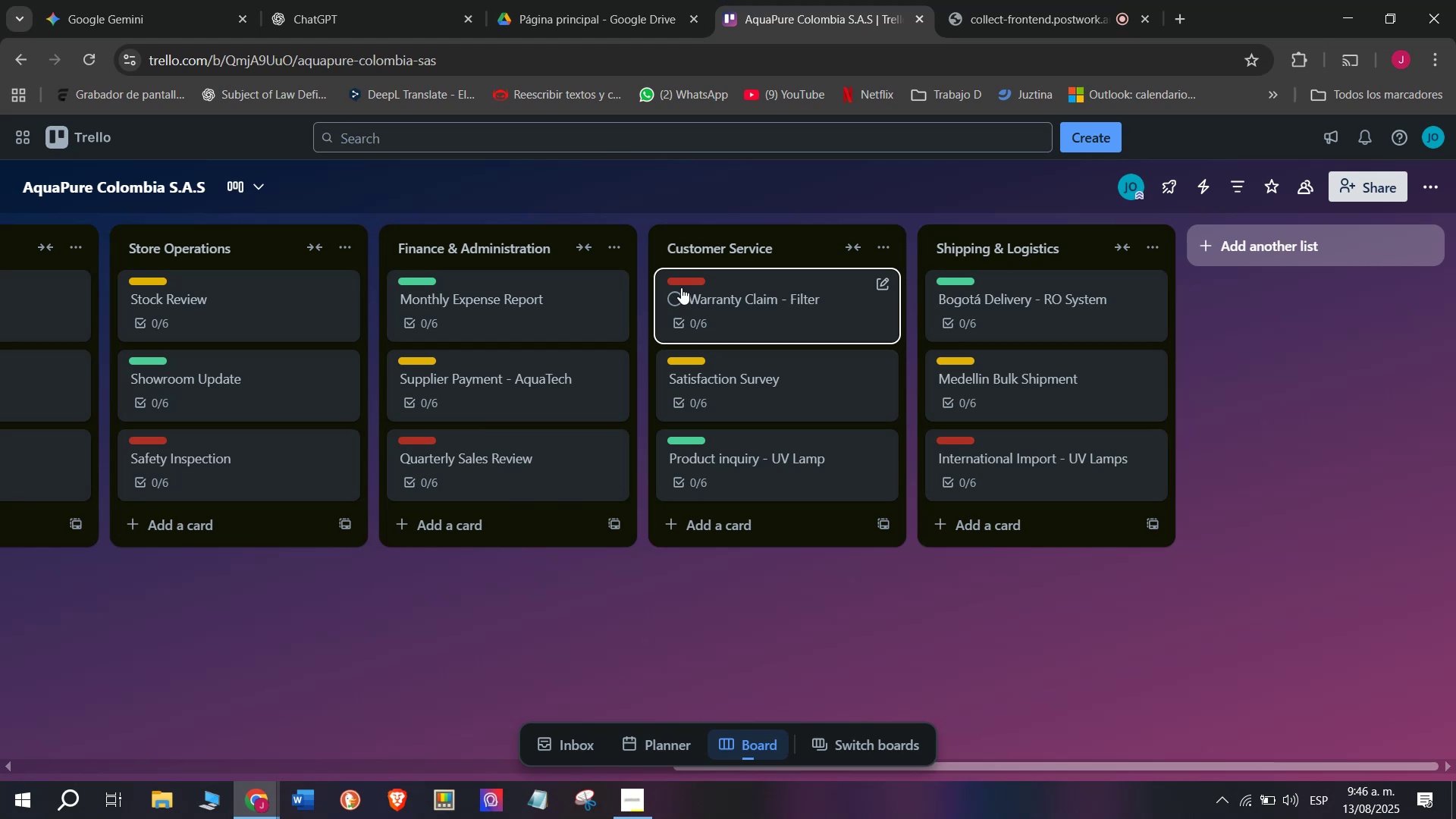 
left_click([682, 281])
 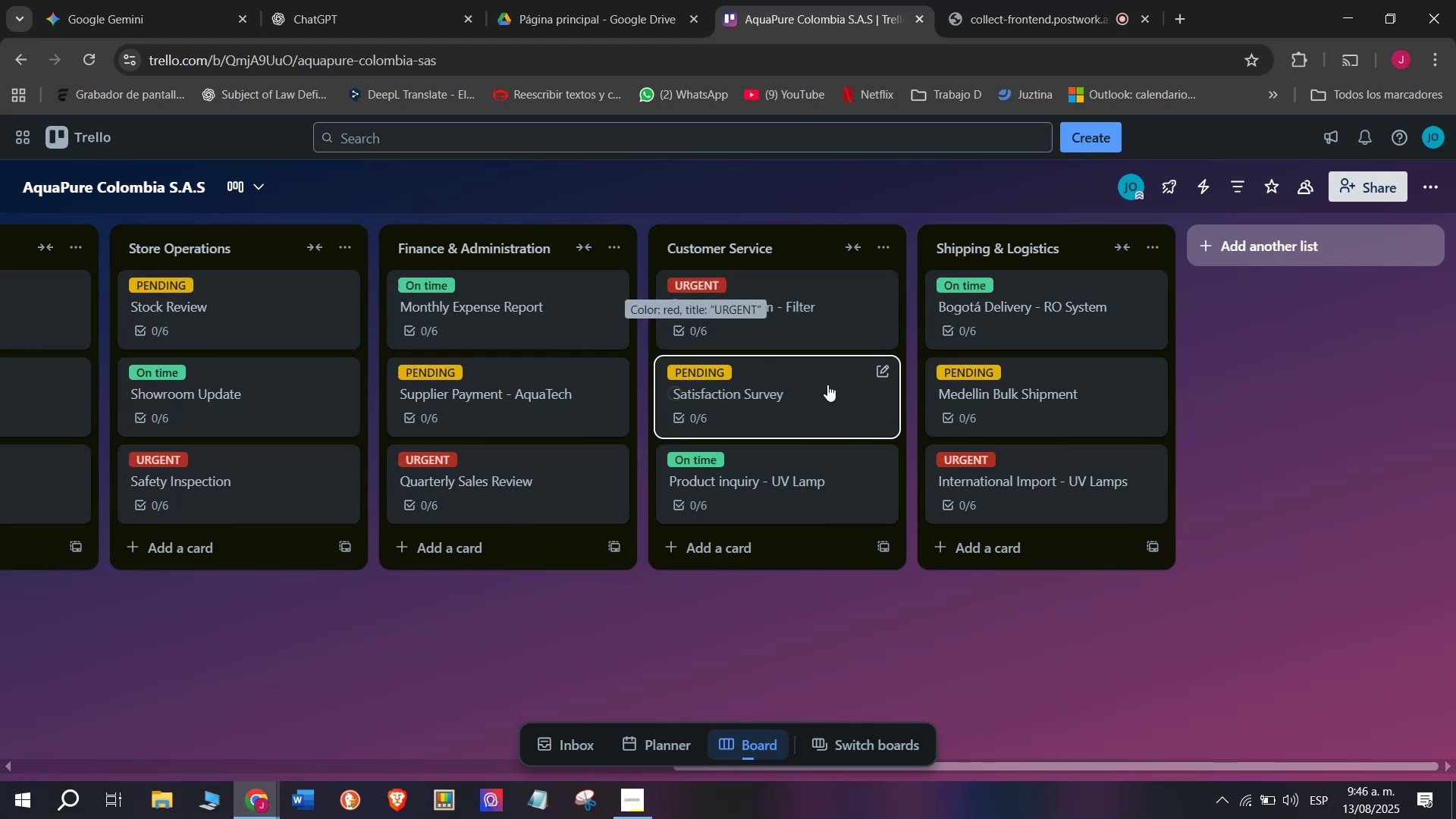 
scroll: coordinate [836, 385], scroll_direction: up, amount: 3.0
 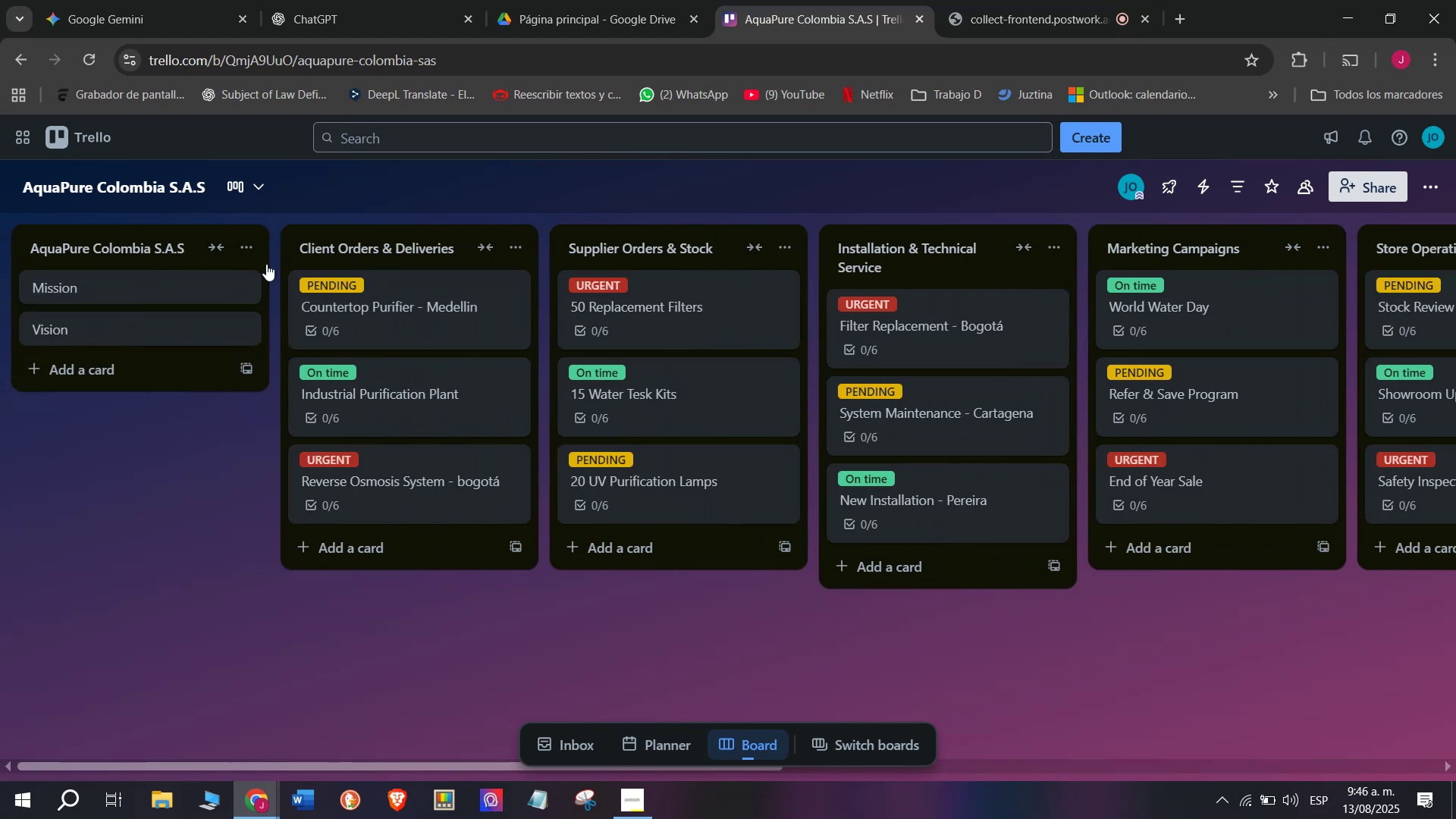 
left_click([181, 249])
 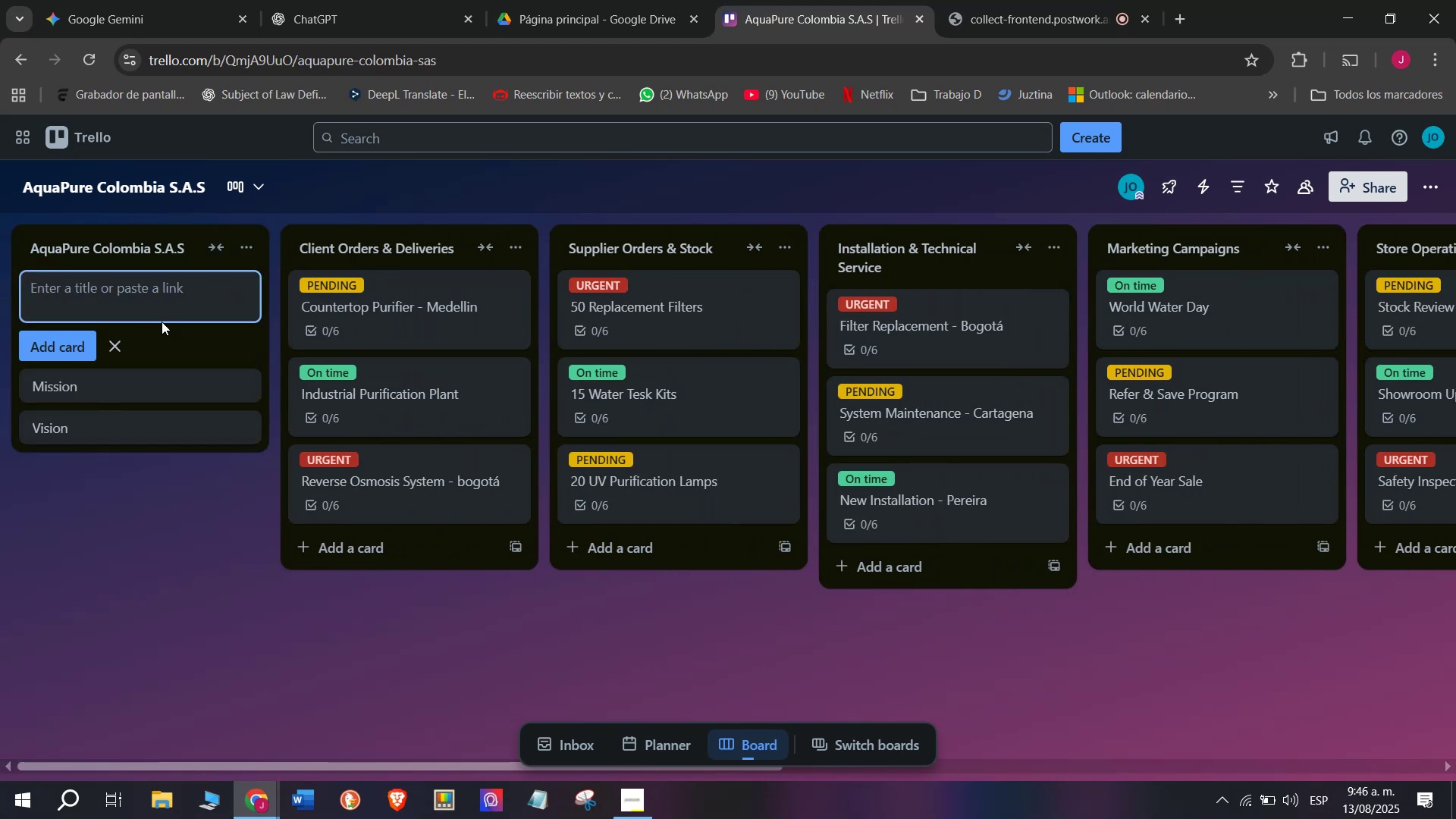 
mouse_move([258, 277])
 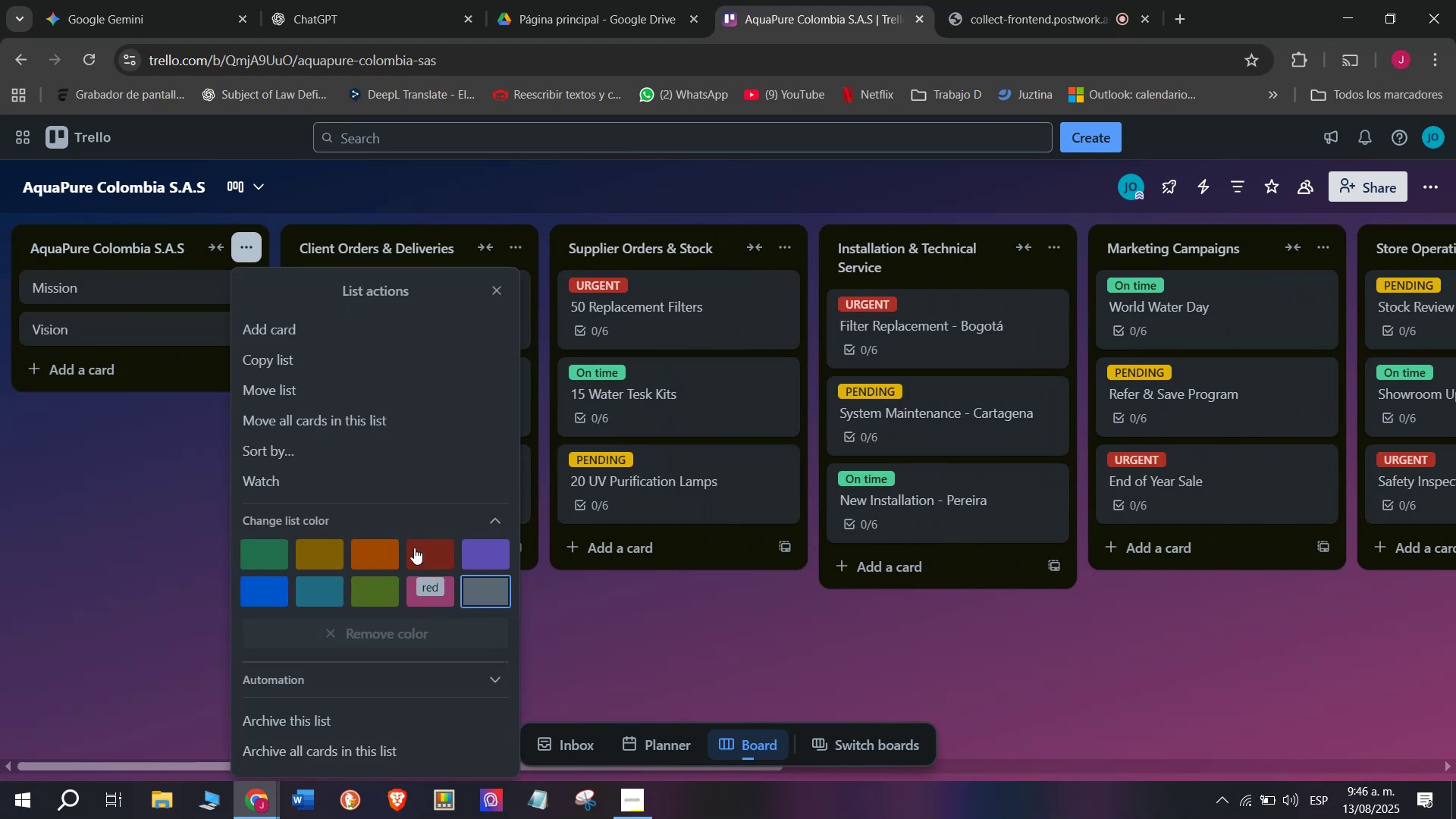 
left_click([414, 544])
 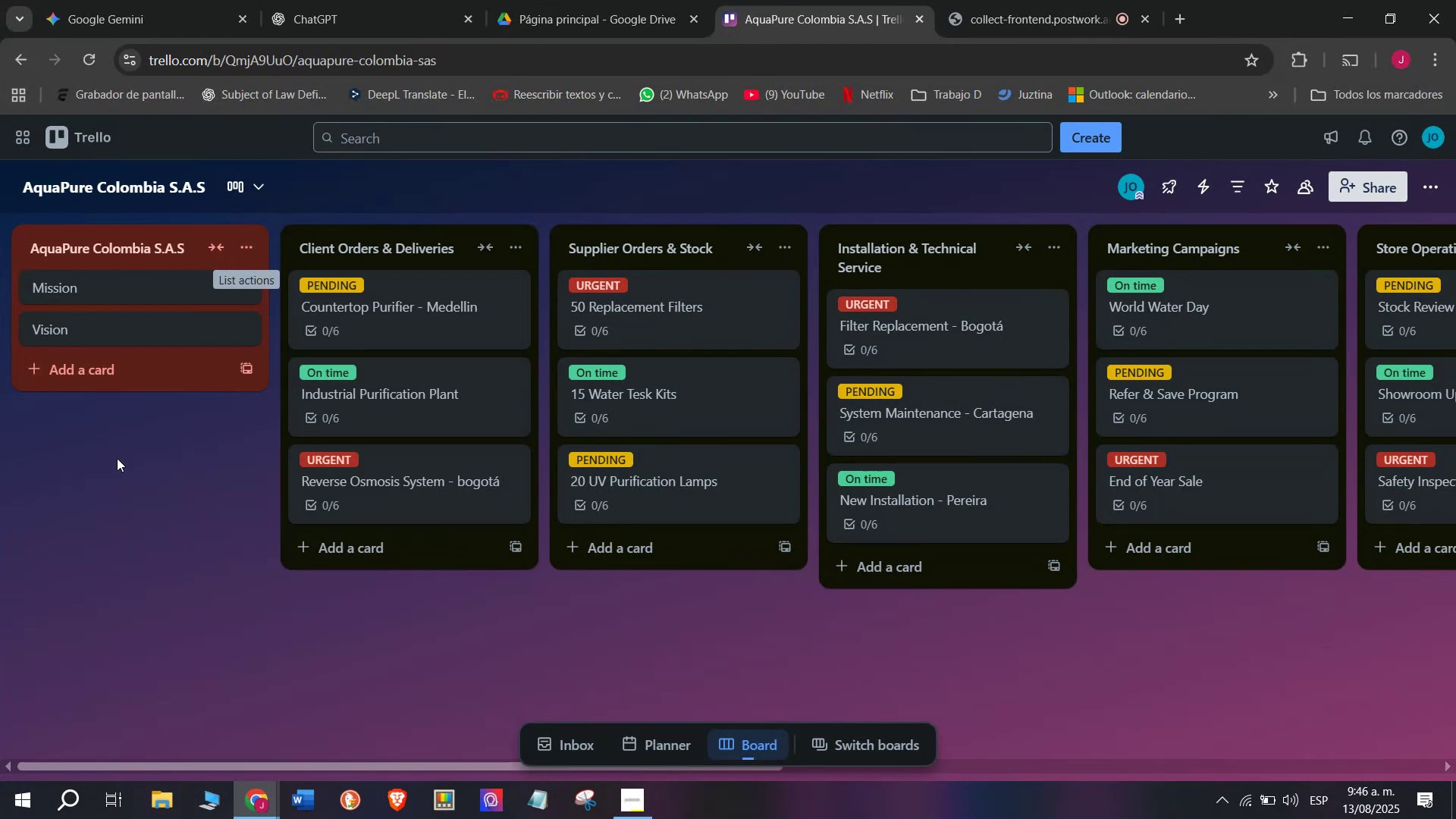 
scroll: coordinate [240, 453], scroll_direction: down, amount: 35.0
 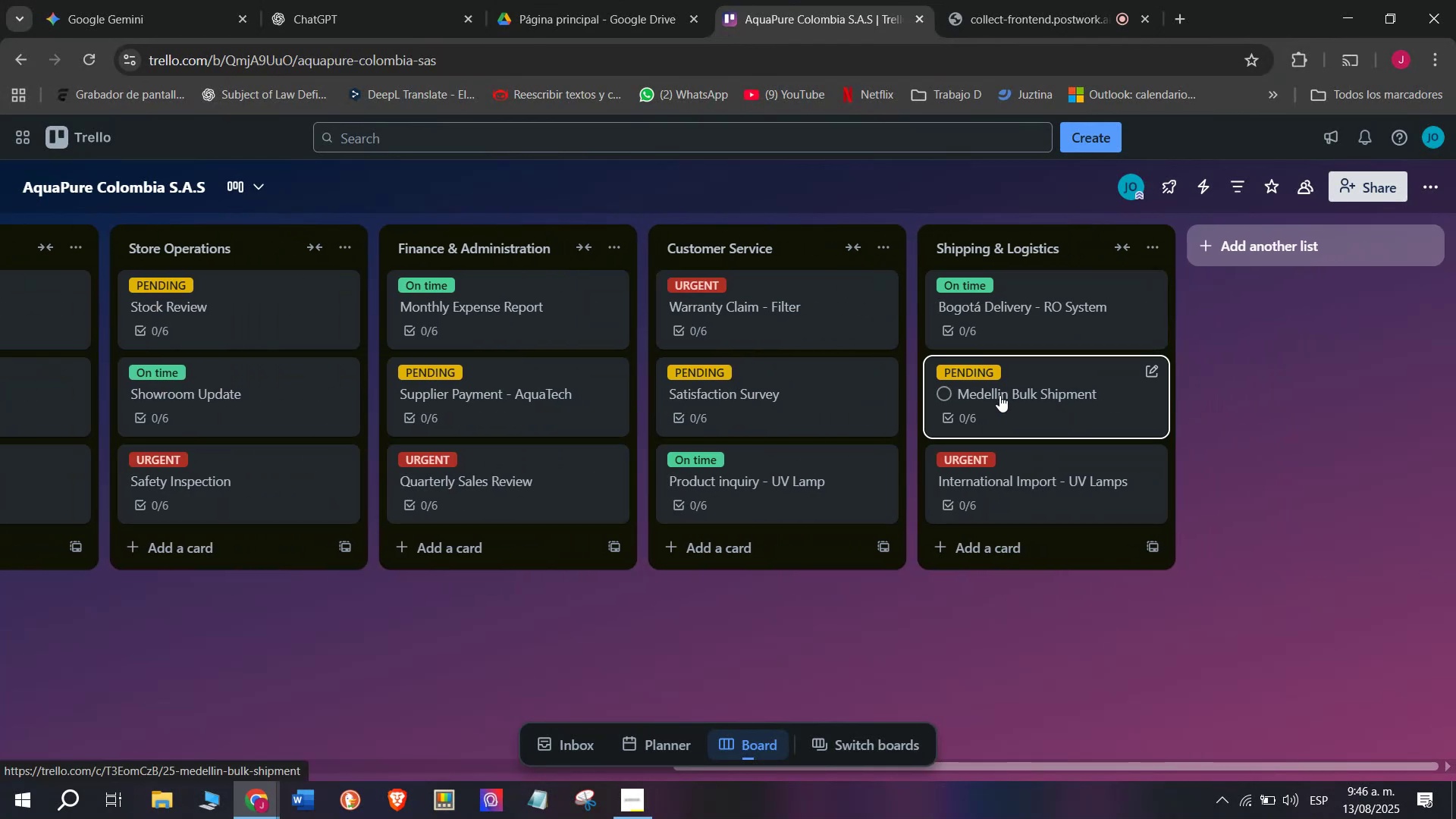 
left_click([944, 399])
 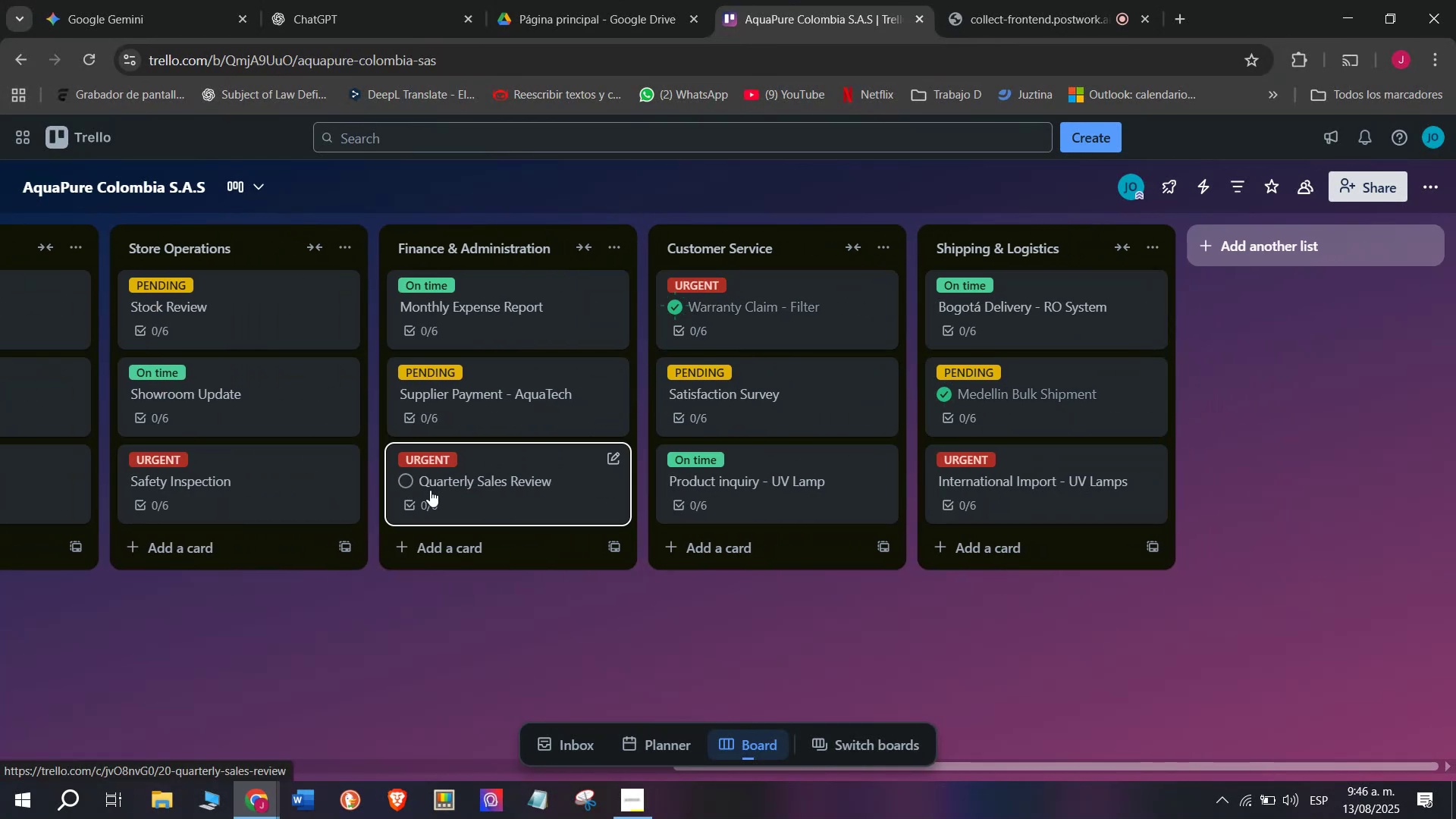 
left_click([411, 479])
 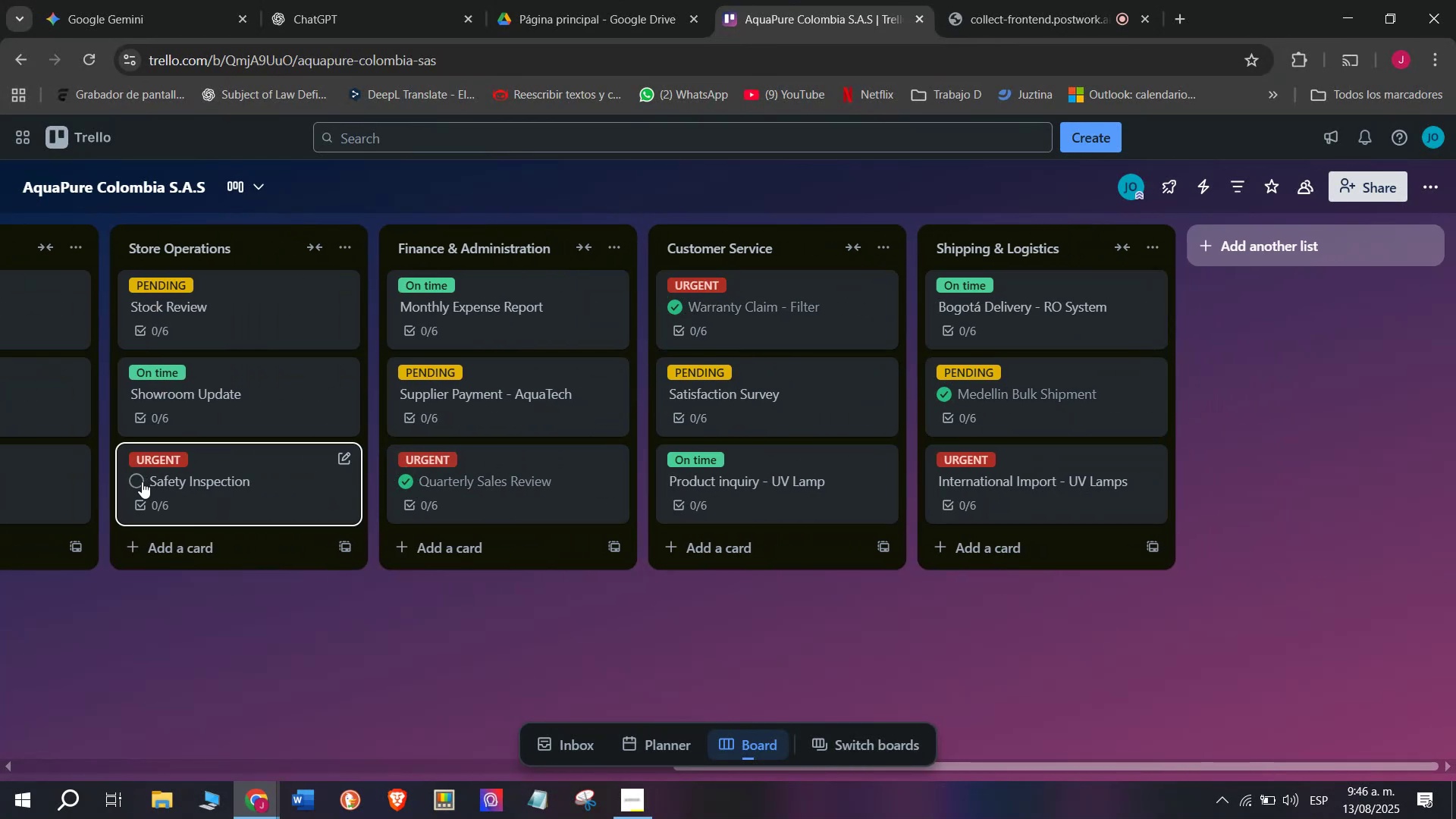 
left_click([137, 482])
 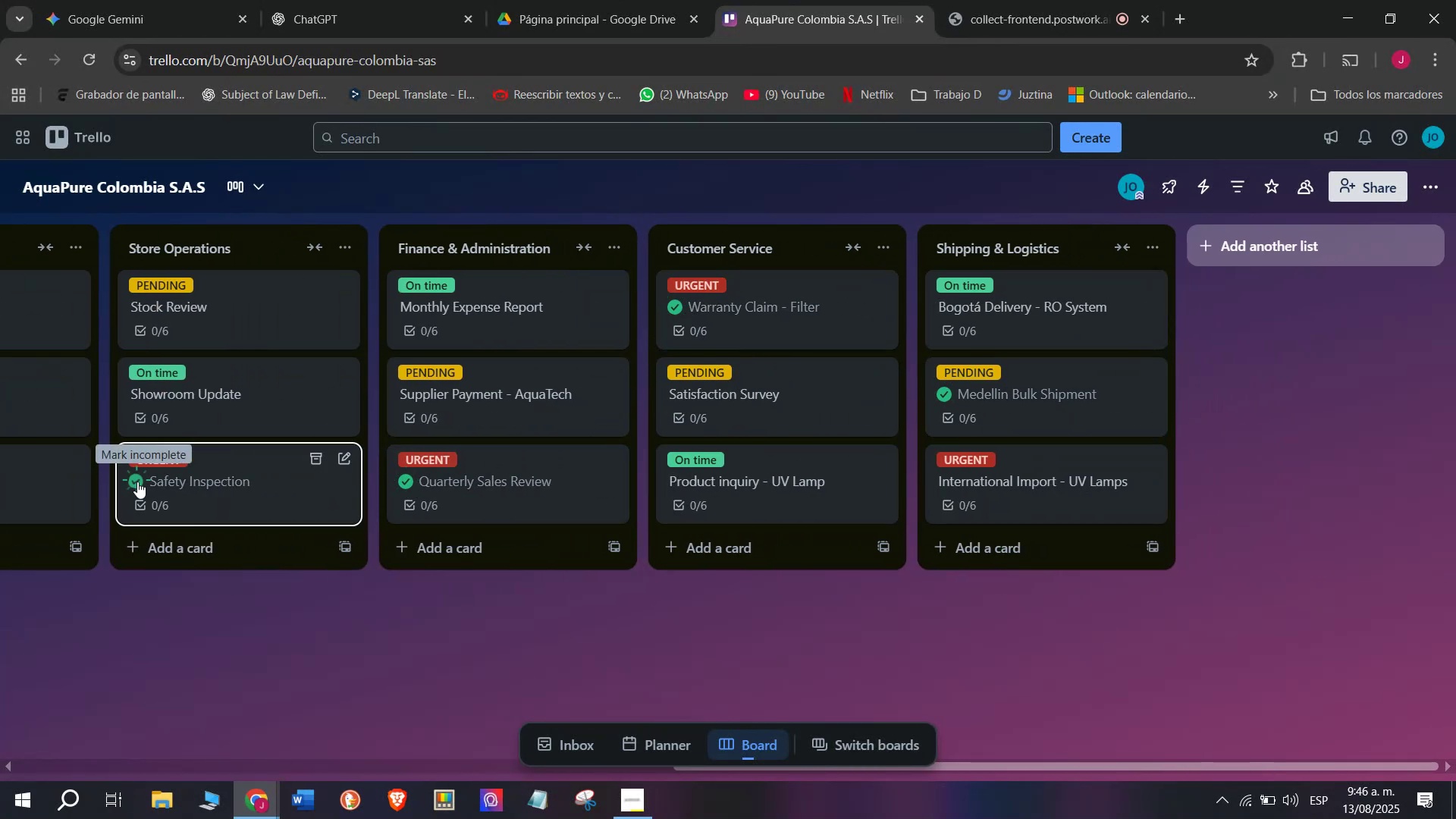 
scroll: coordinate [509, 422], scroll_direction: up, amount: 3.0
 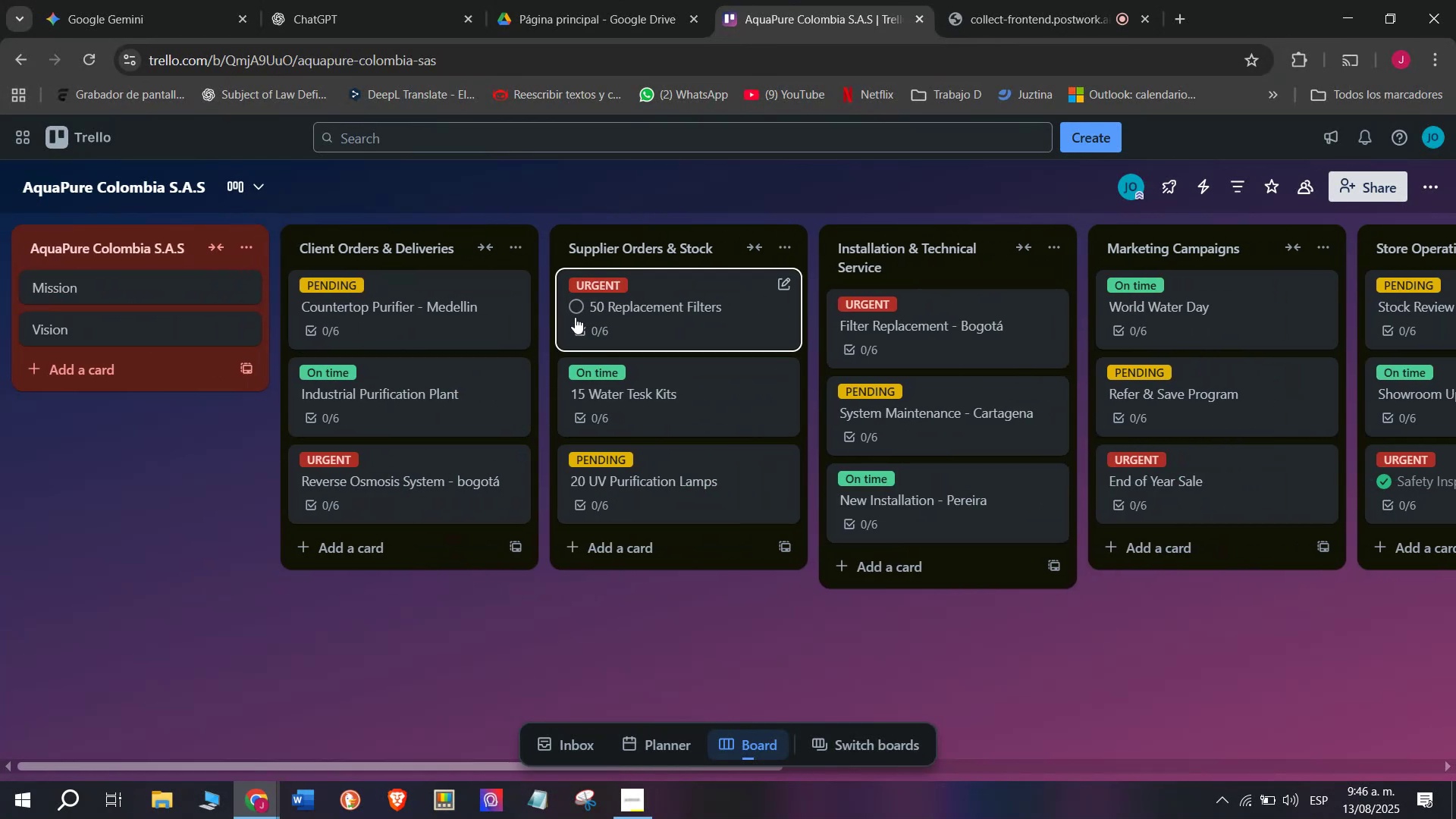 
left_click([575, 315])
 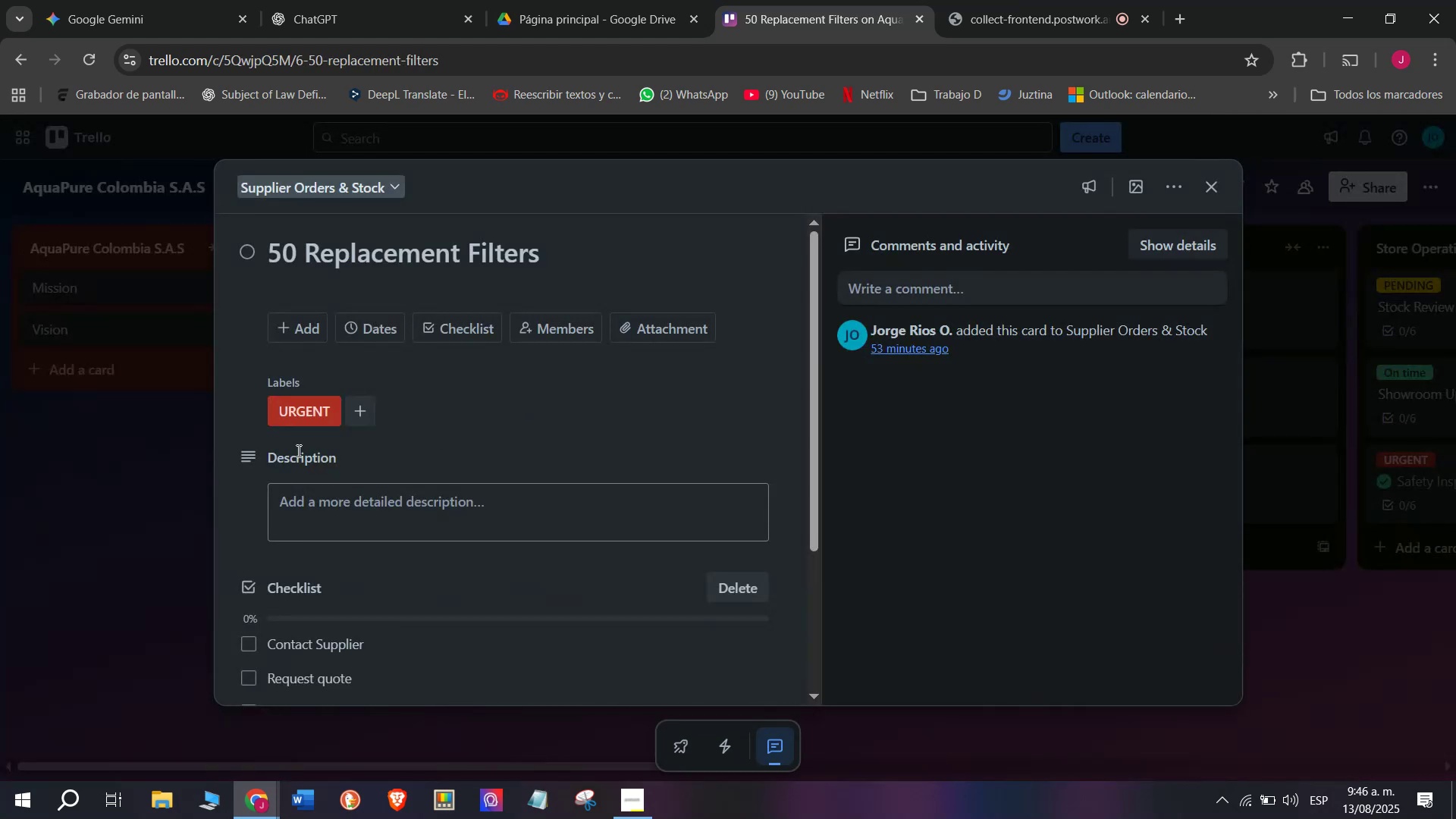 
scroll: coordinate [243, 639], scroll_direction: down, amount: 2.0
 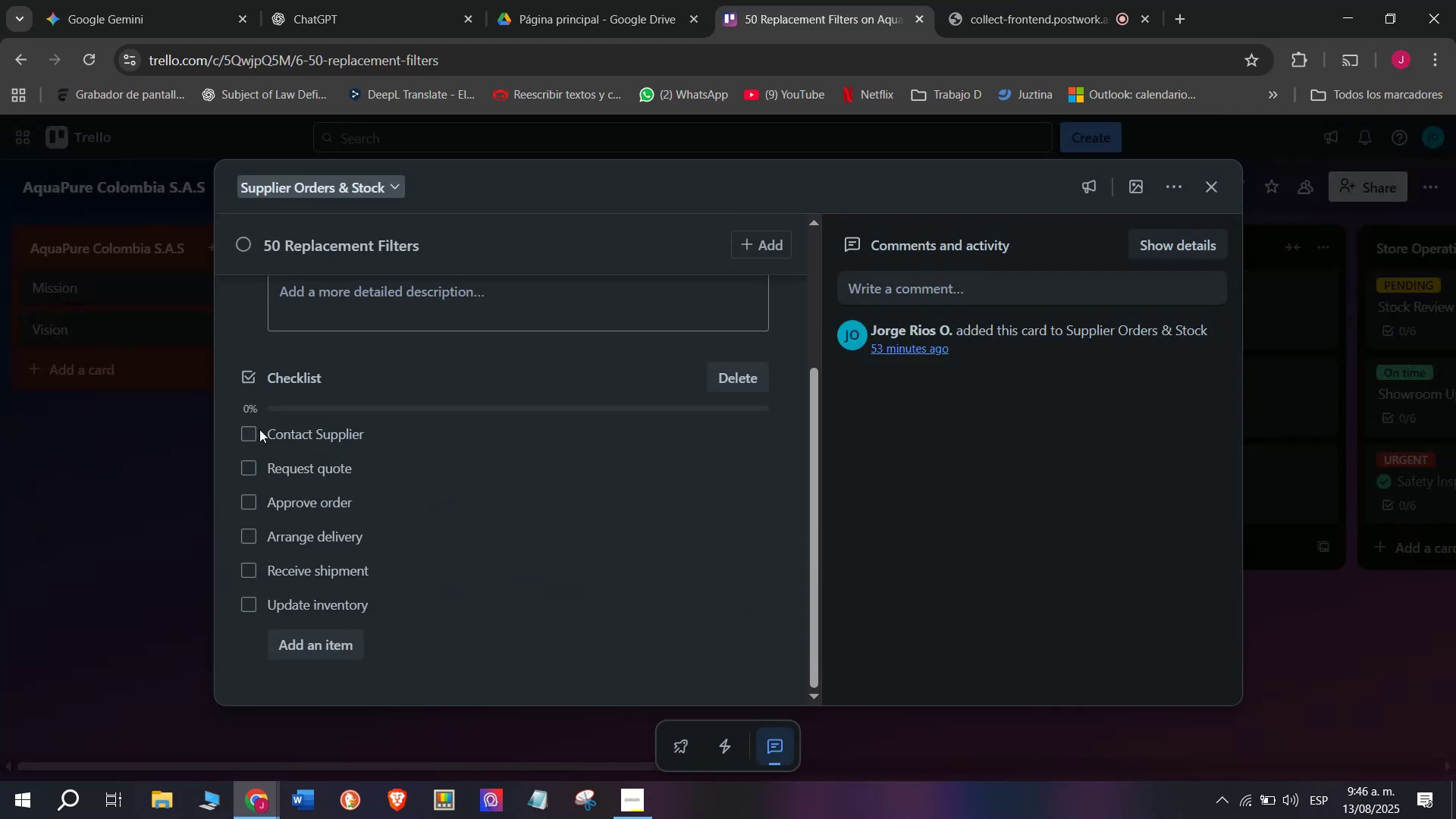 
left_click([247, 429])
 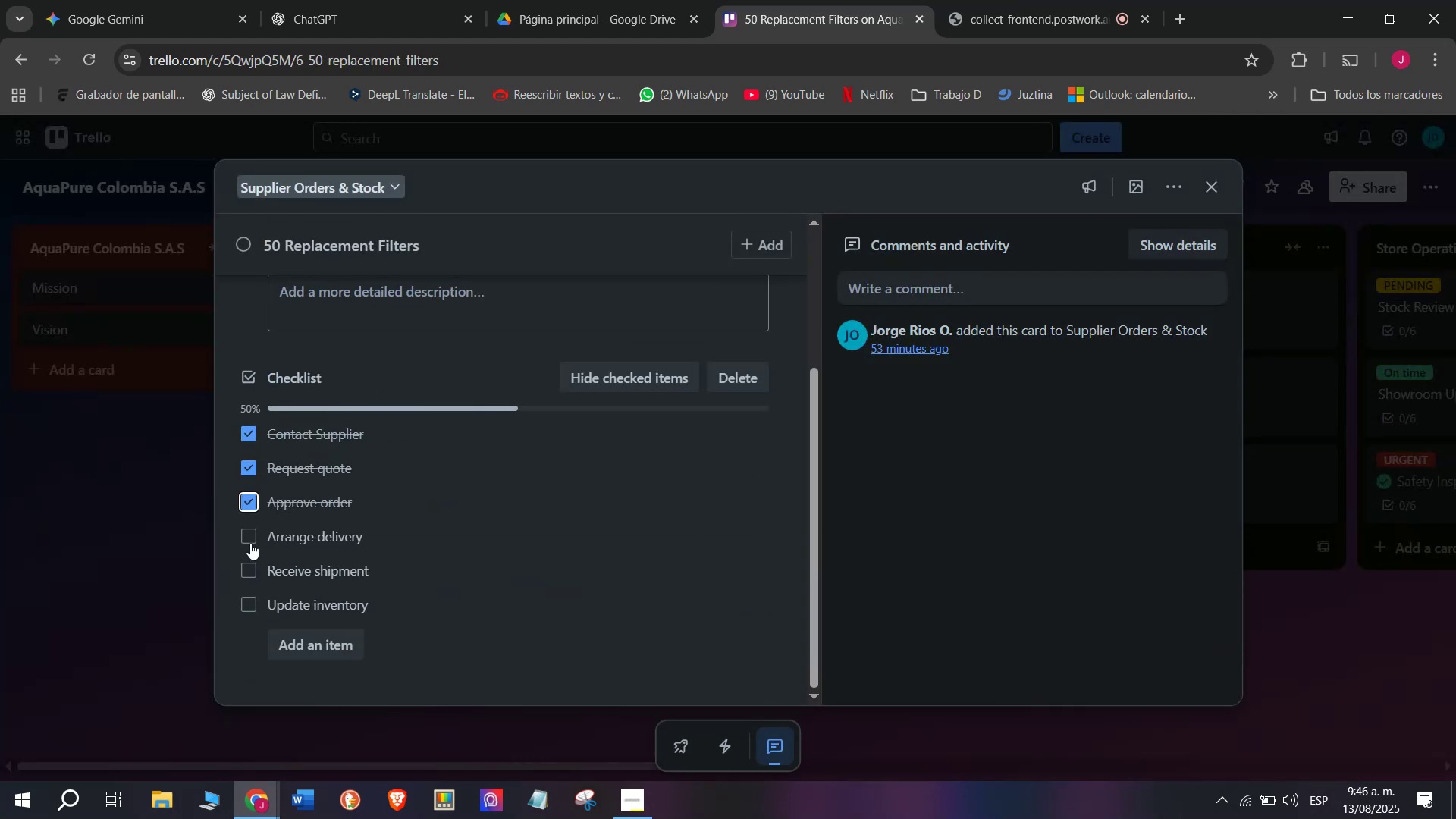 
double_click([118, 607])
 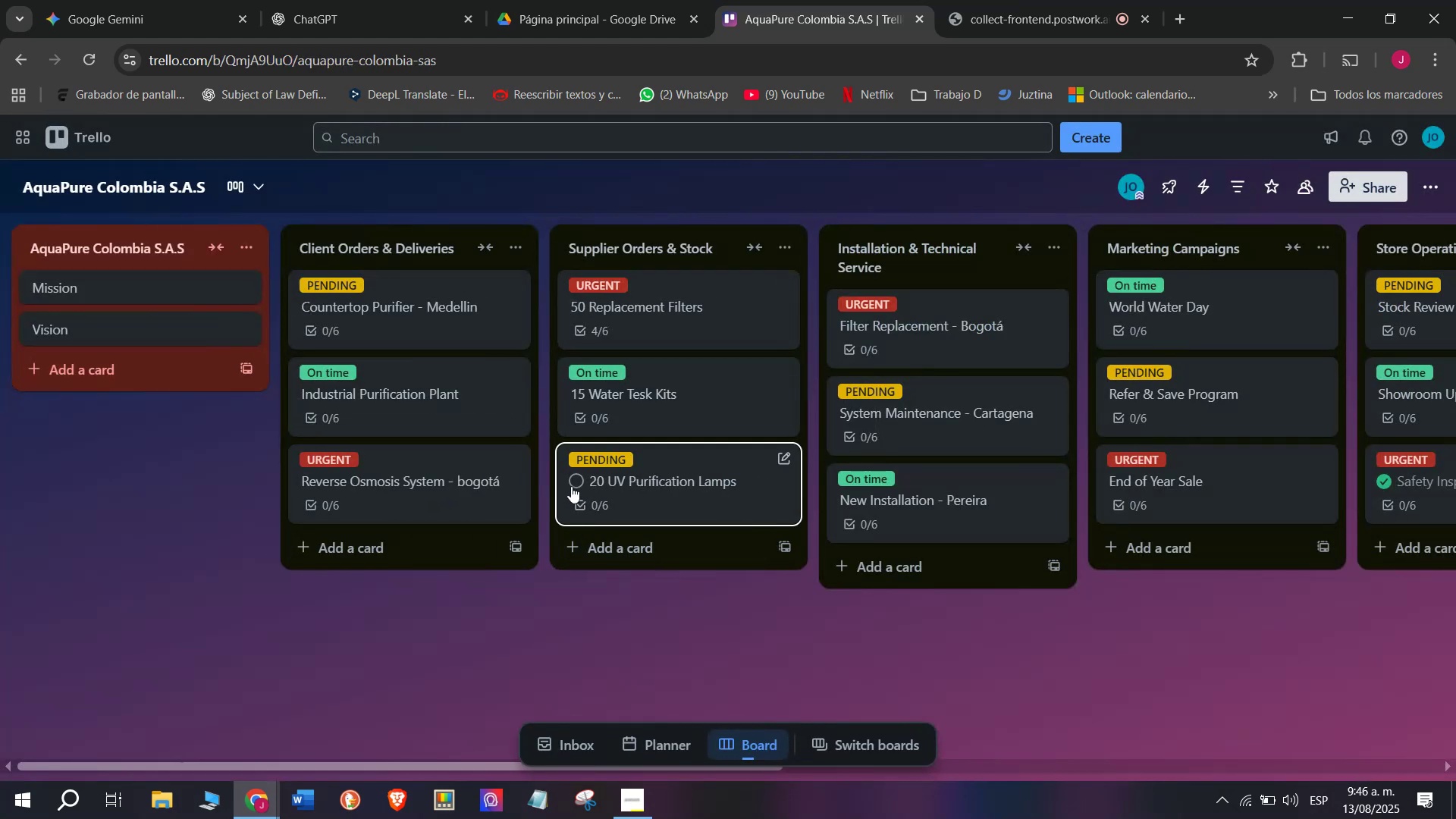 
left_click([576, 479])
 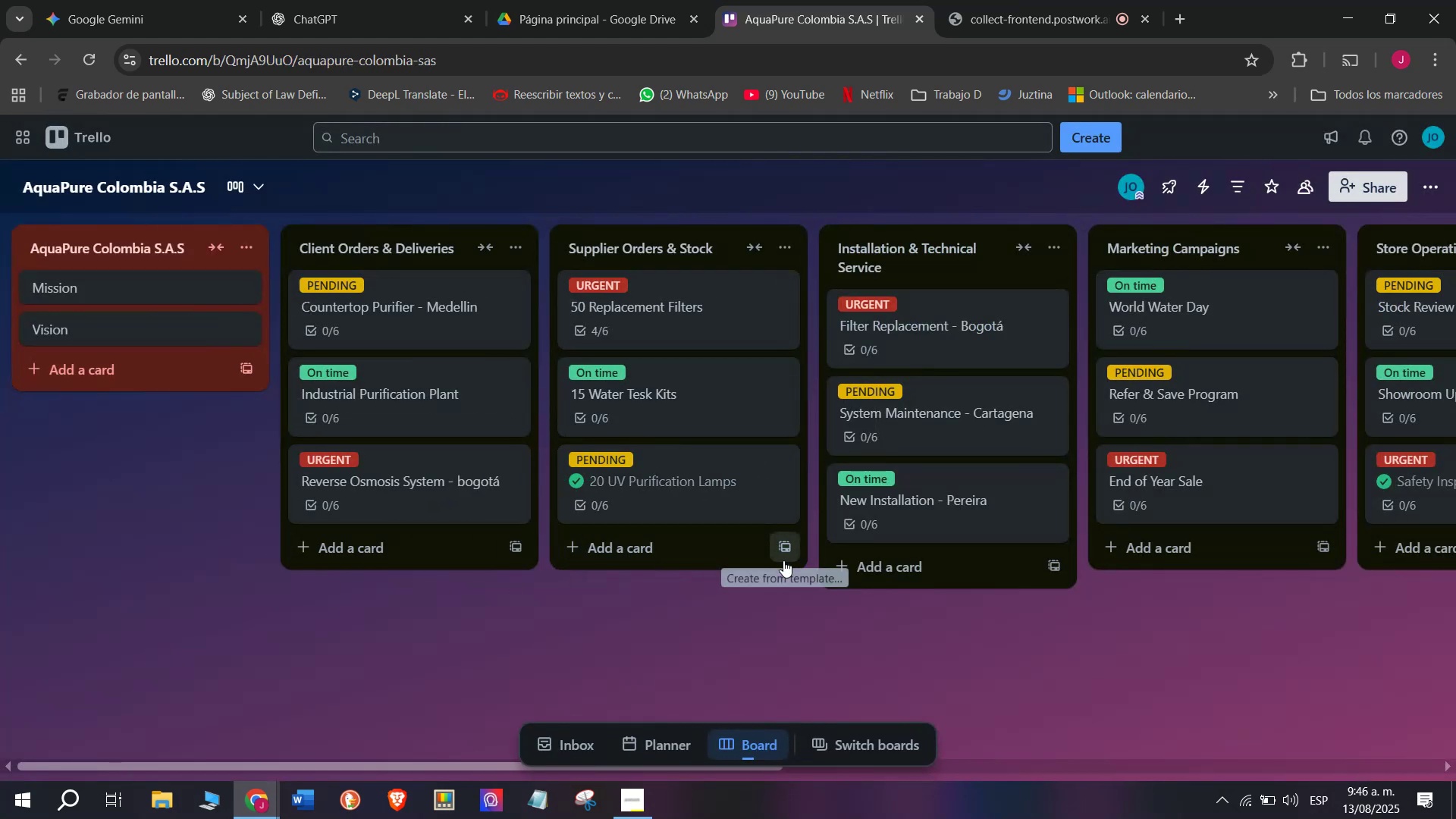 